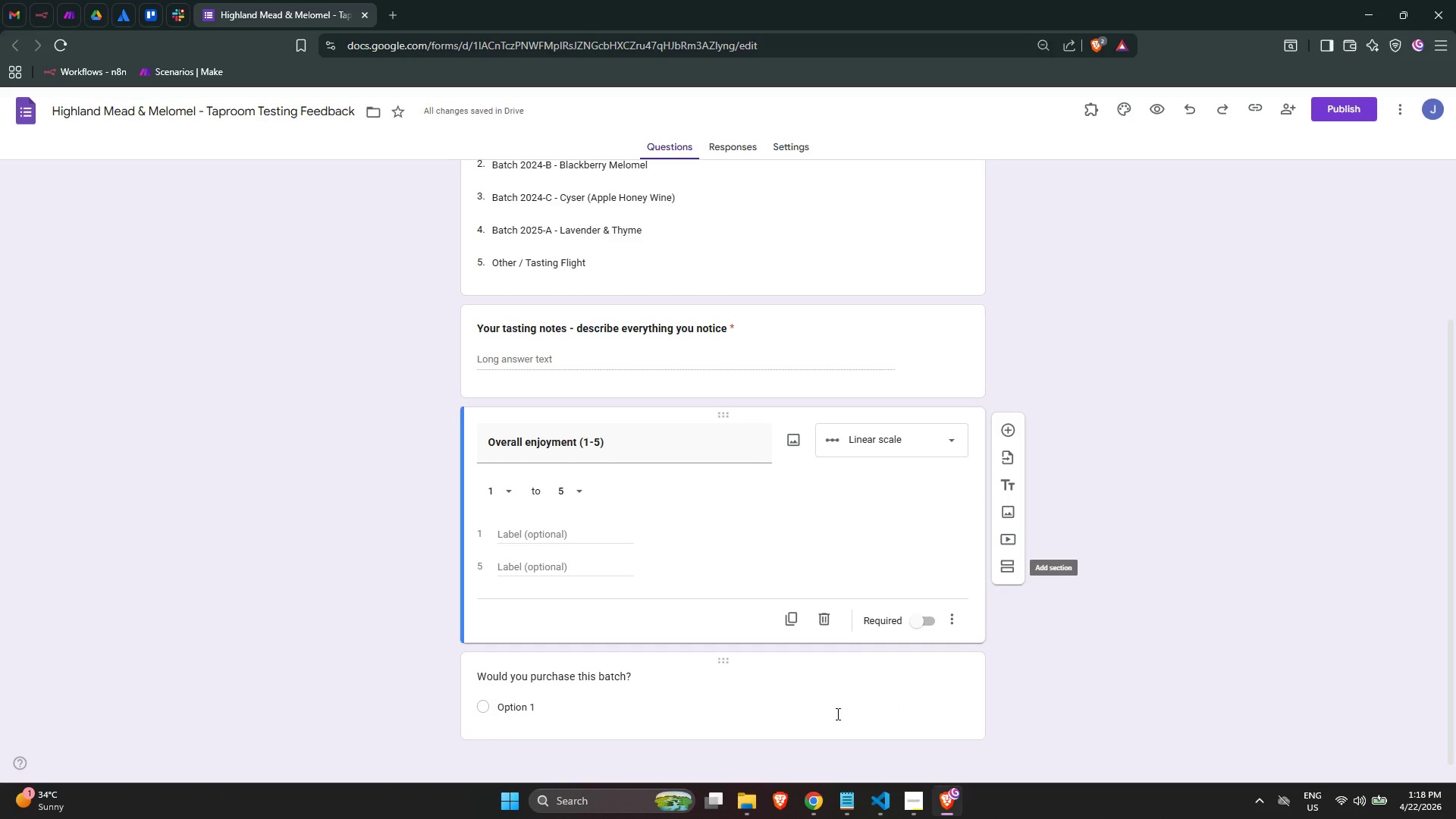 
left_click([833, 703])
 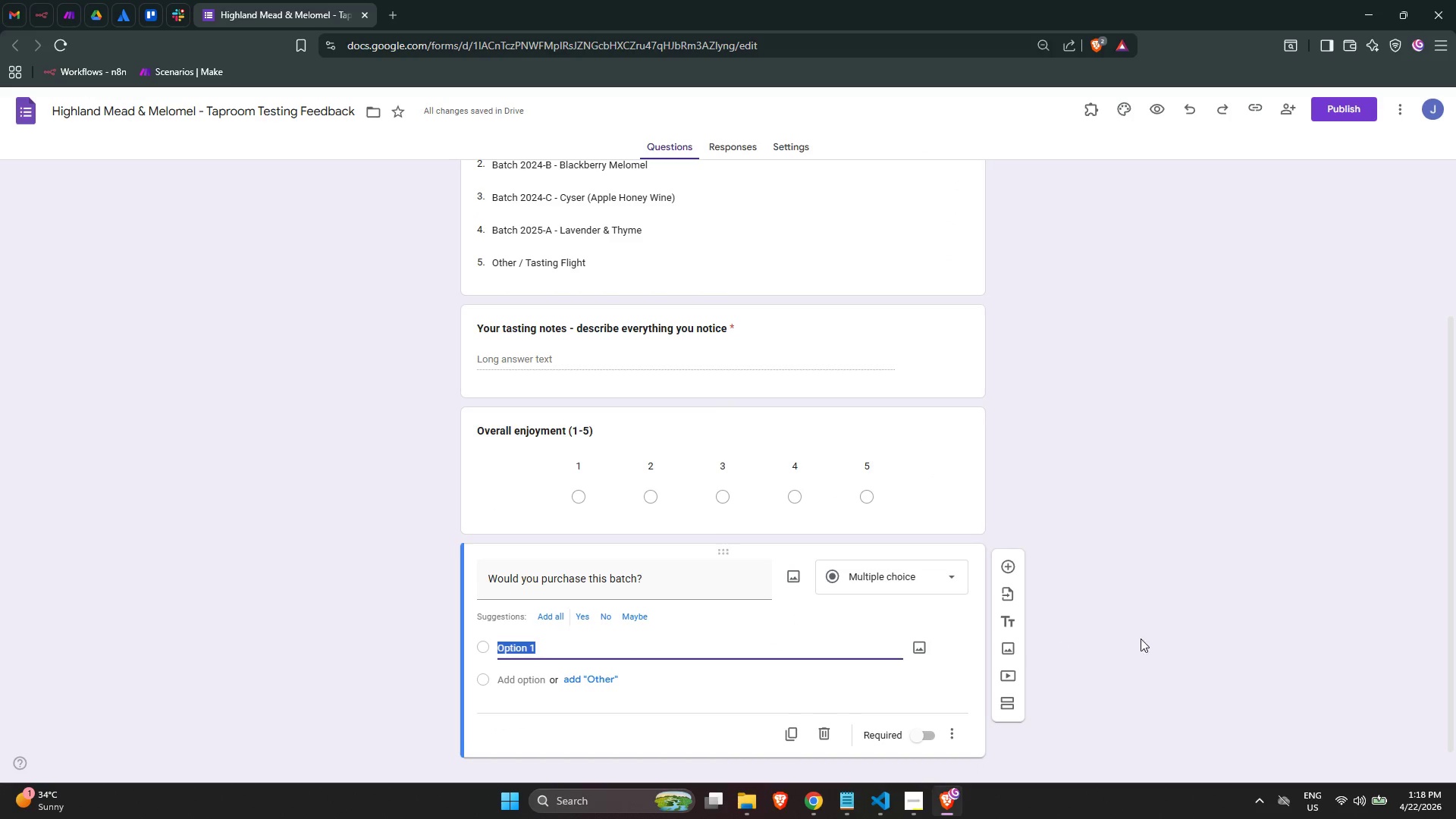 
left_click([1185, 635])
 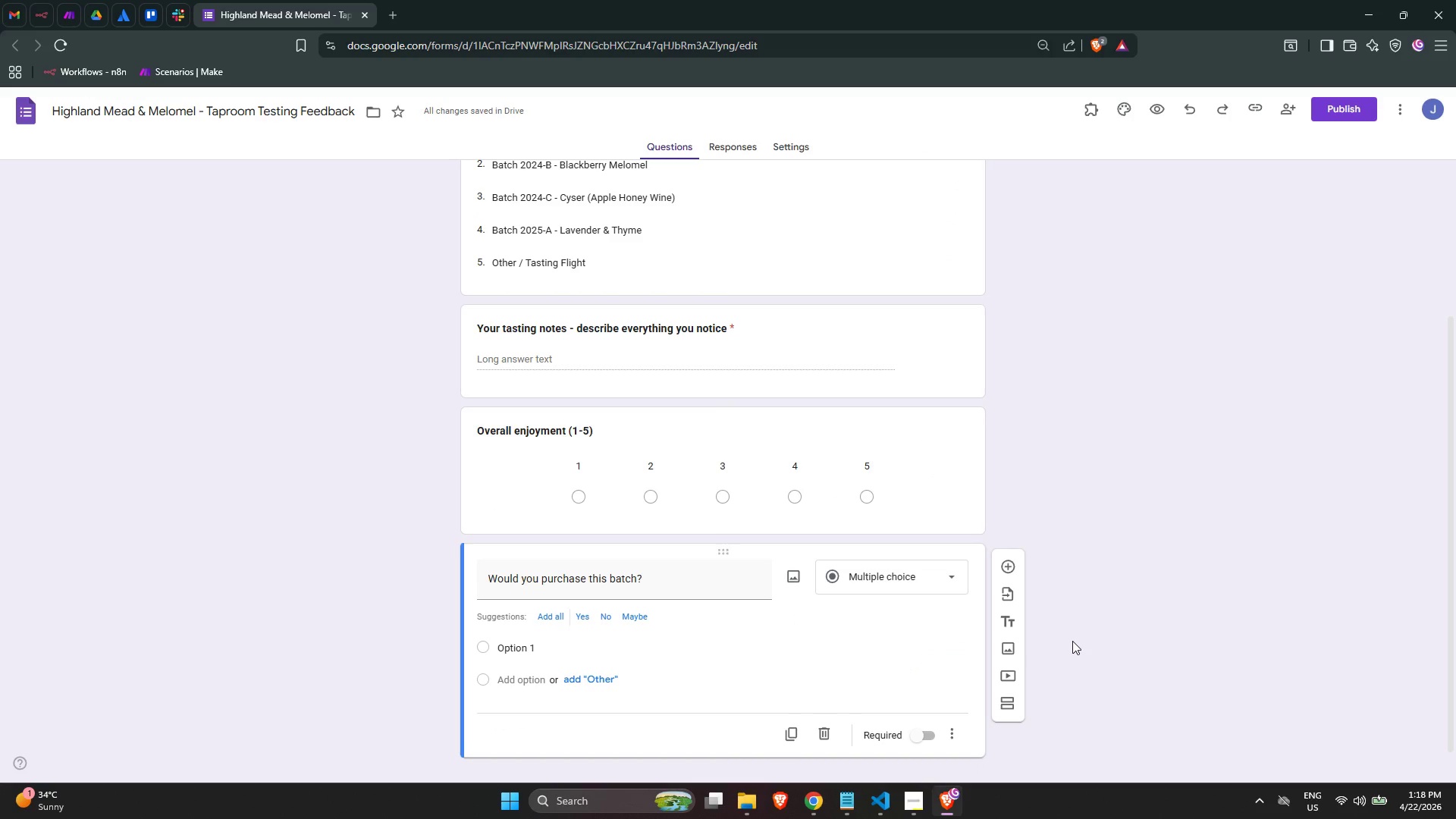 
wait(9.14)
 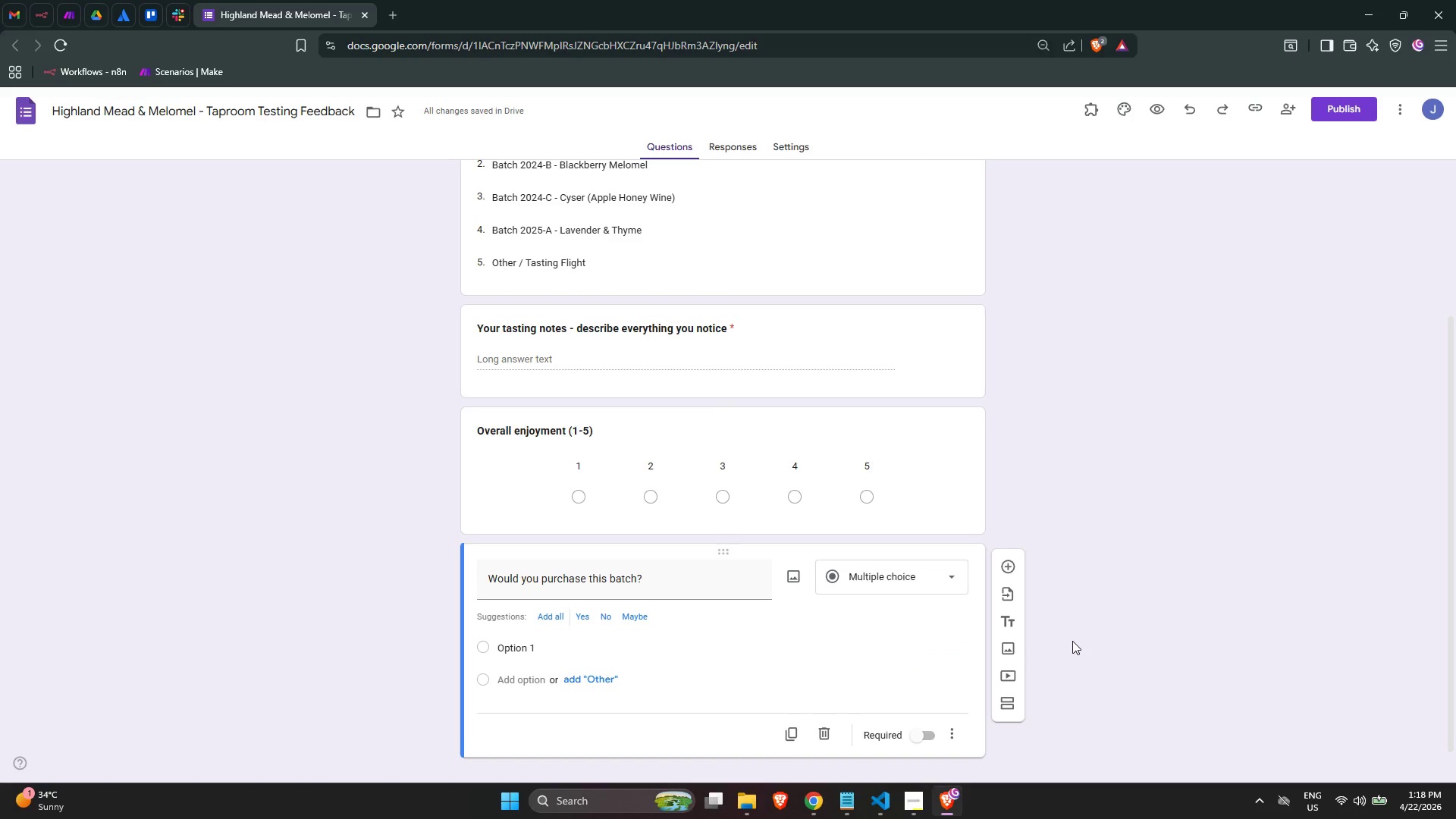 
scroll: coordinate [767, 305], scroll_direction: up, amount: 3.0
 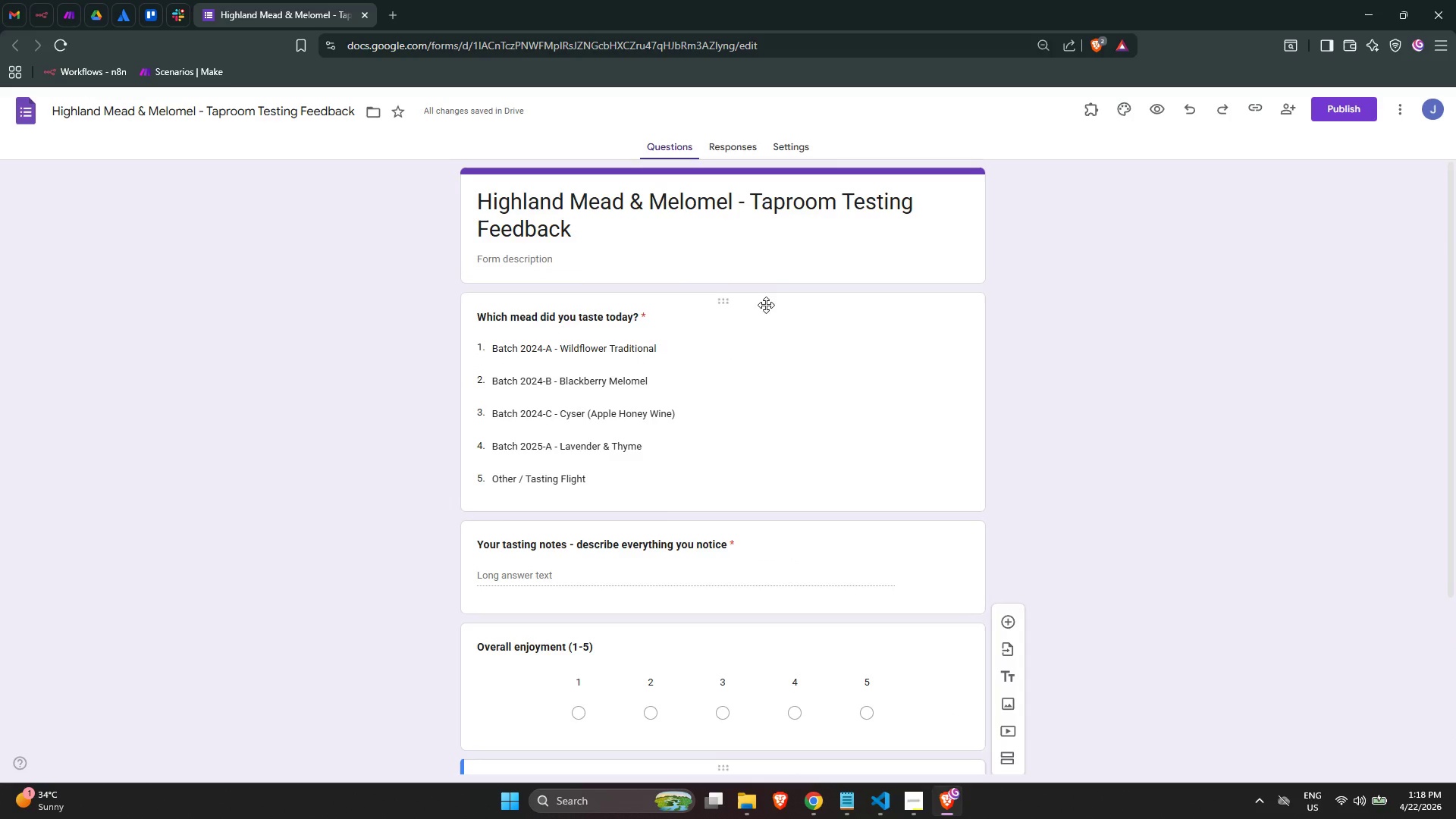 
scroll: coordinate [766, 305], scroll_direction: down, amount: 4.0
 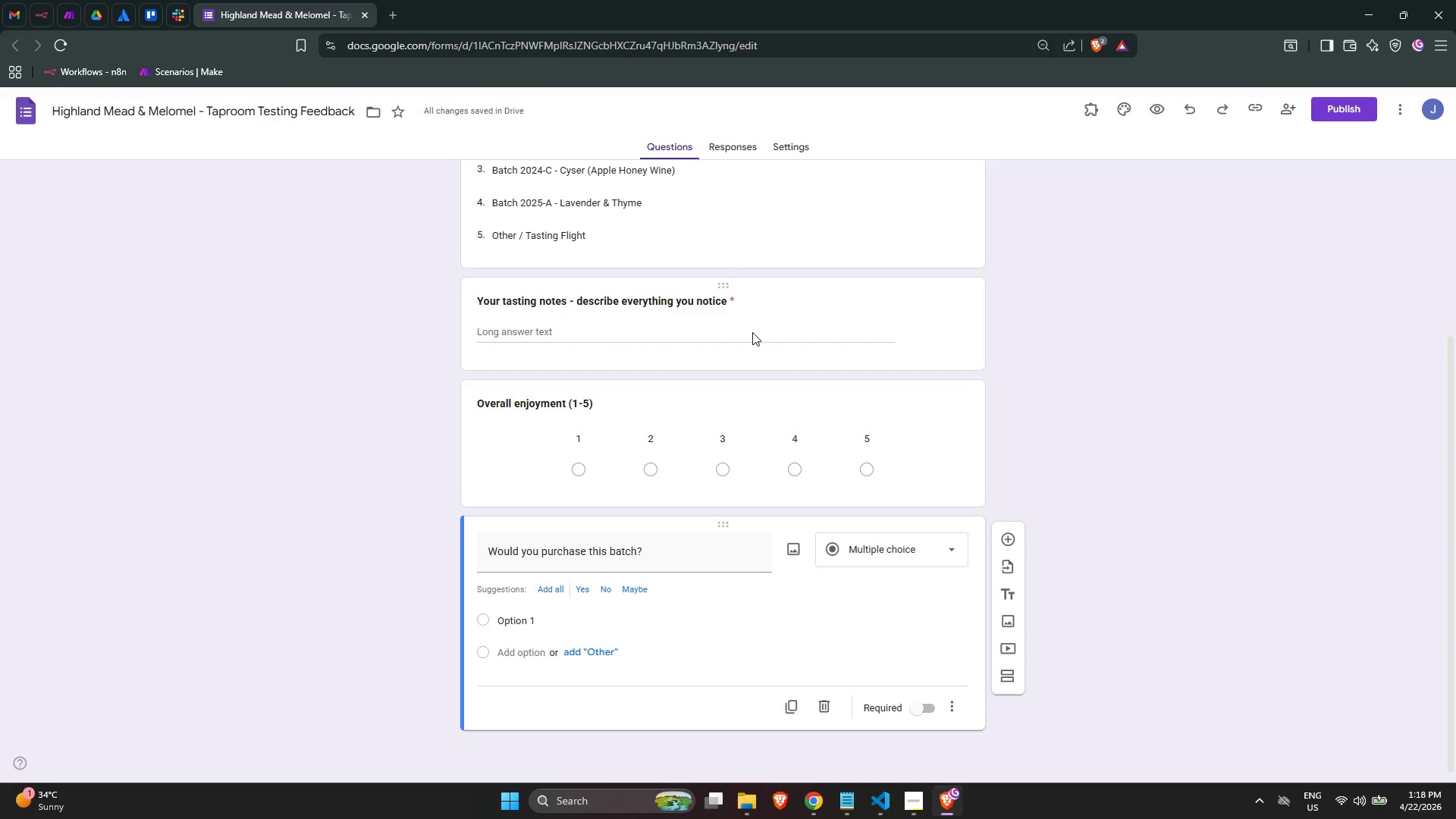 
wait(14.27)
 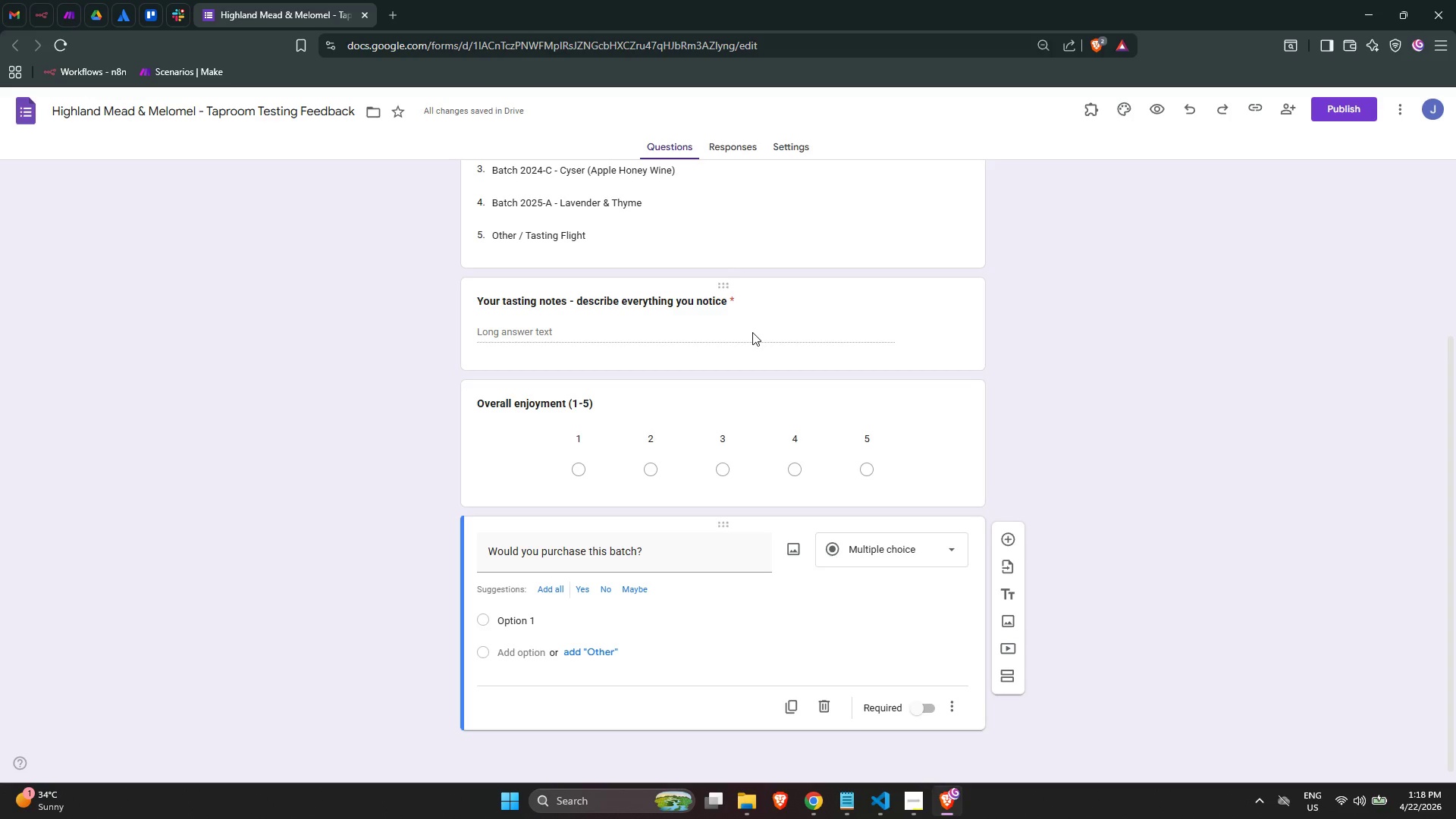 
left_click([587, 620])
 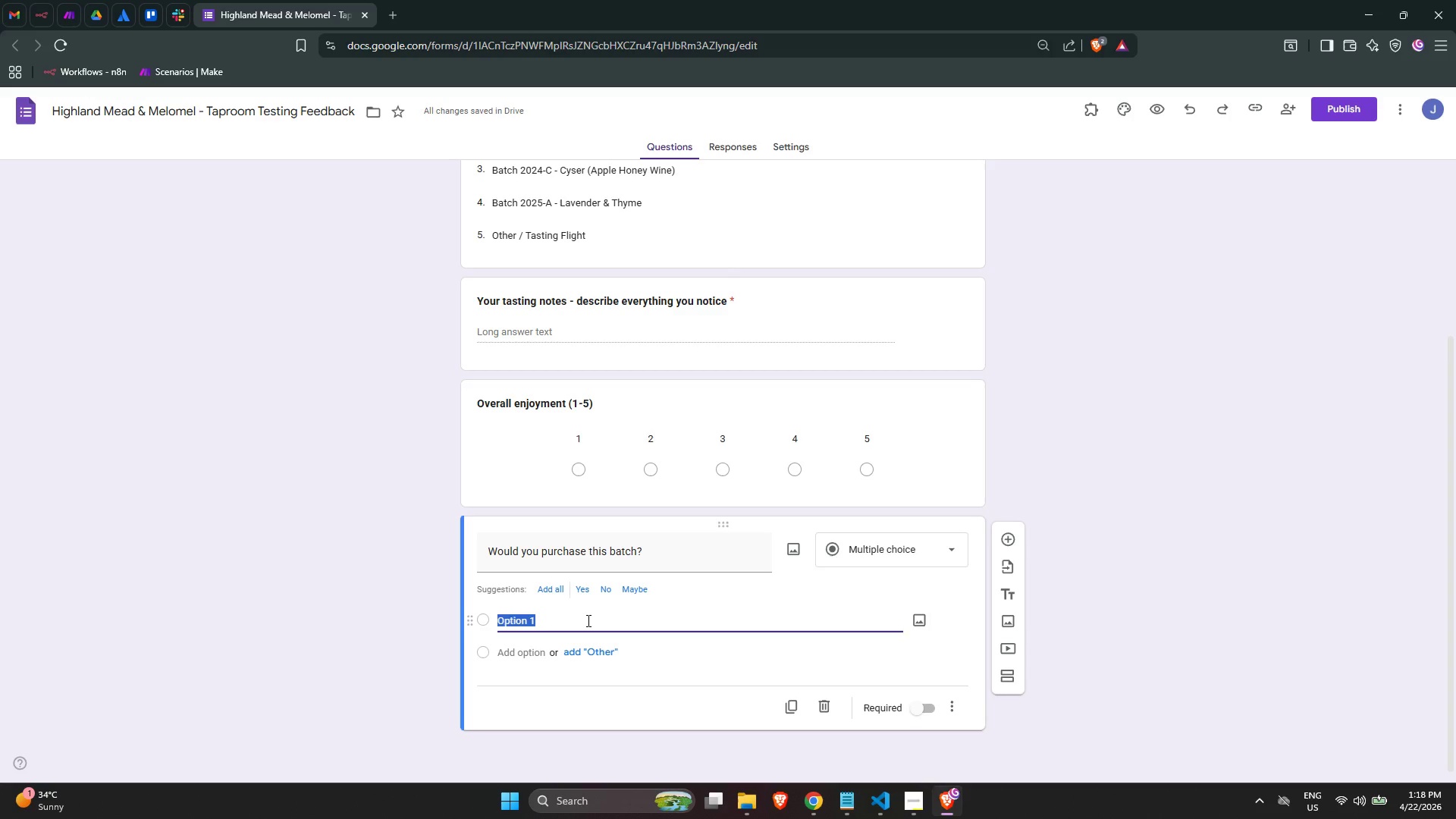 
type(Yes)
 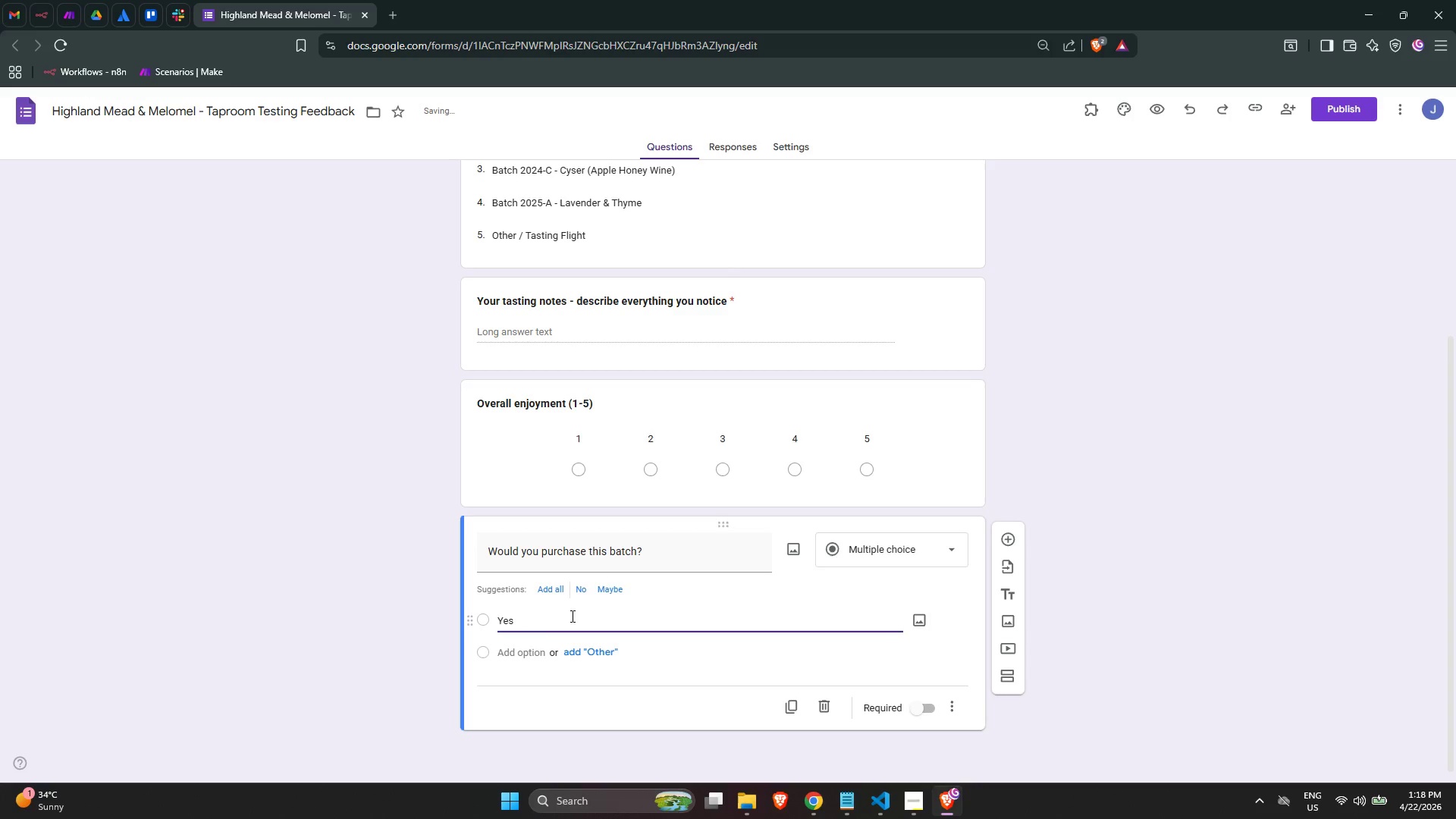 
left_click([508, 656])
 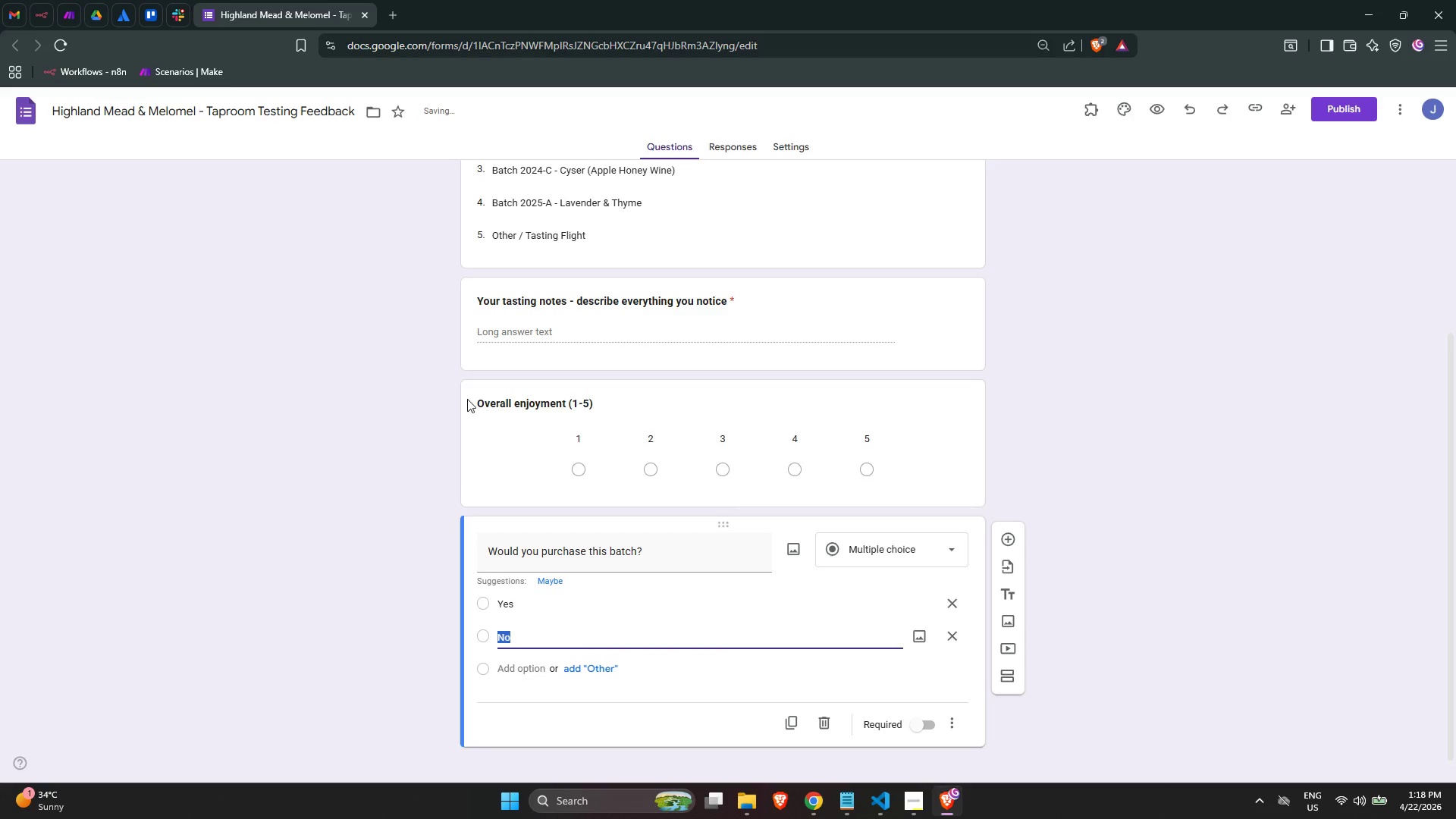 
left_click([1175, 458])
 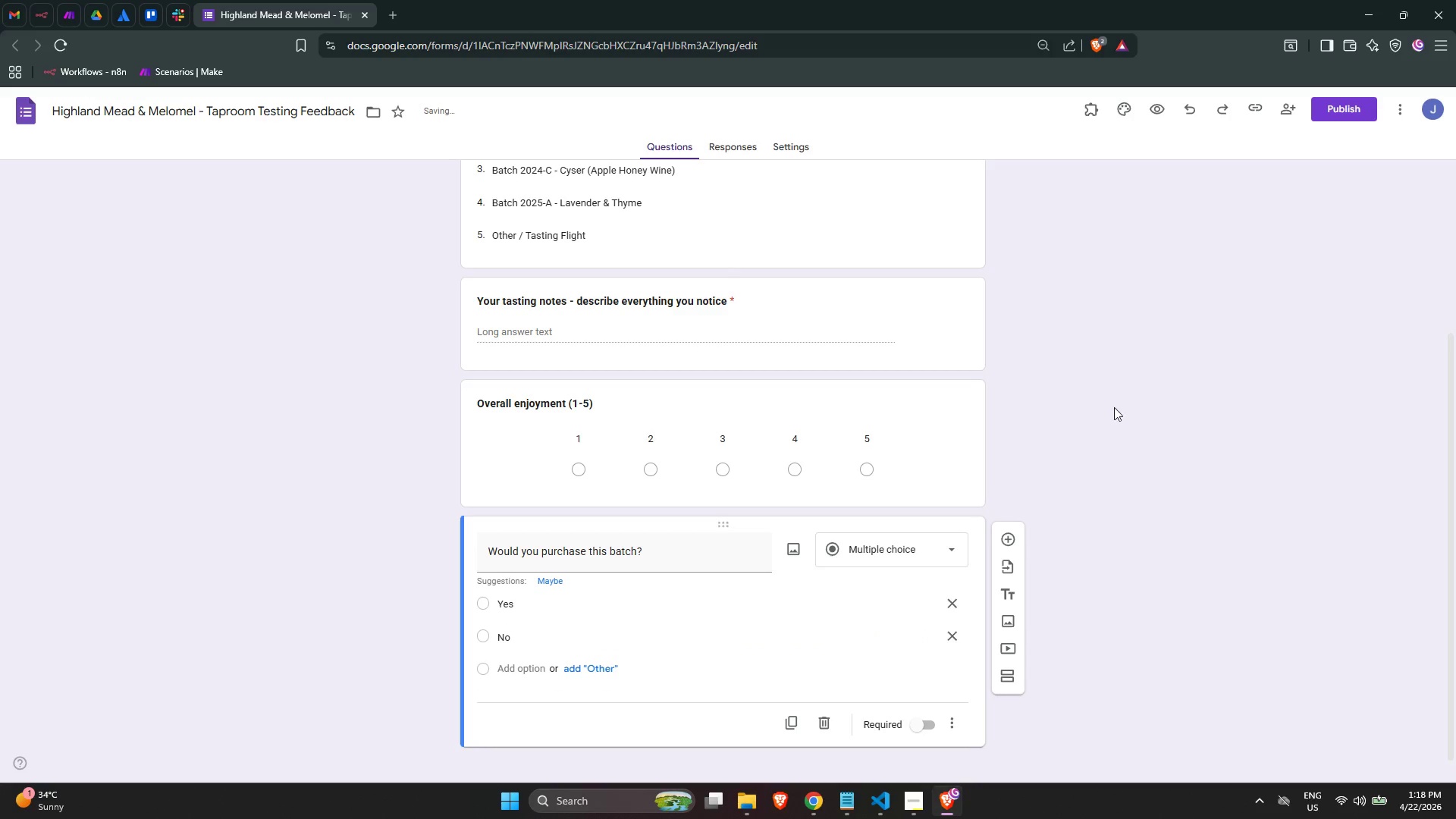 
scroll: coordinate [830, 329], scroll_direction: up, amount: 7.0
 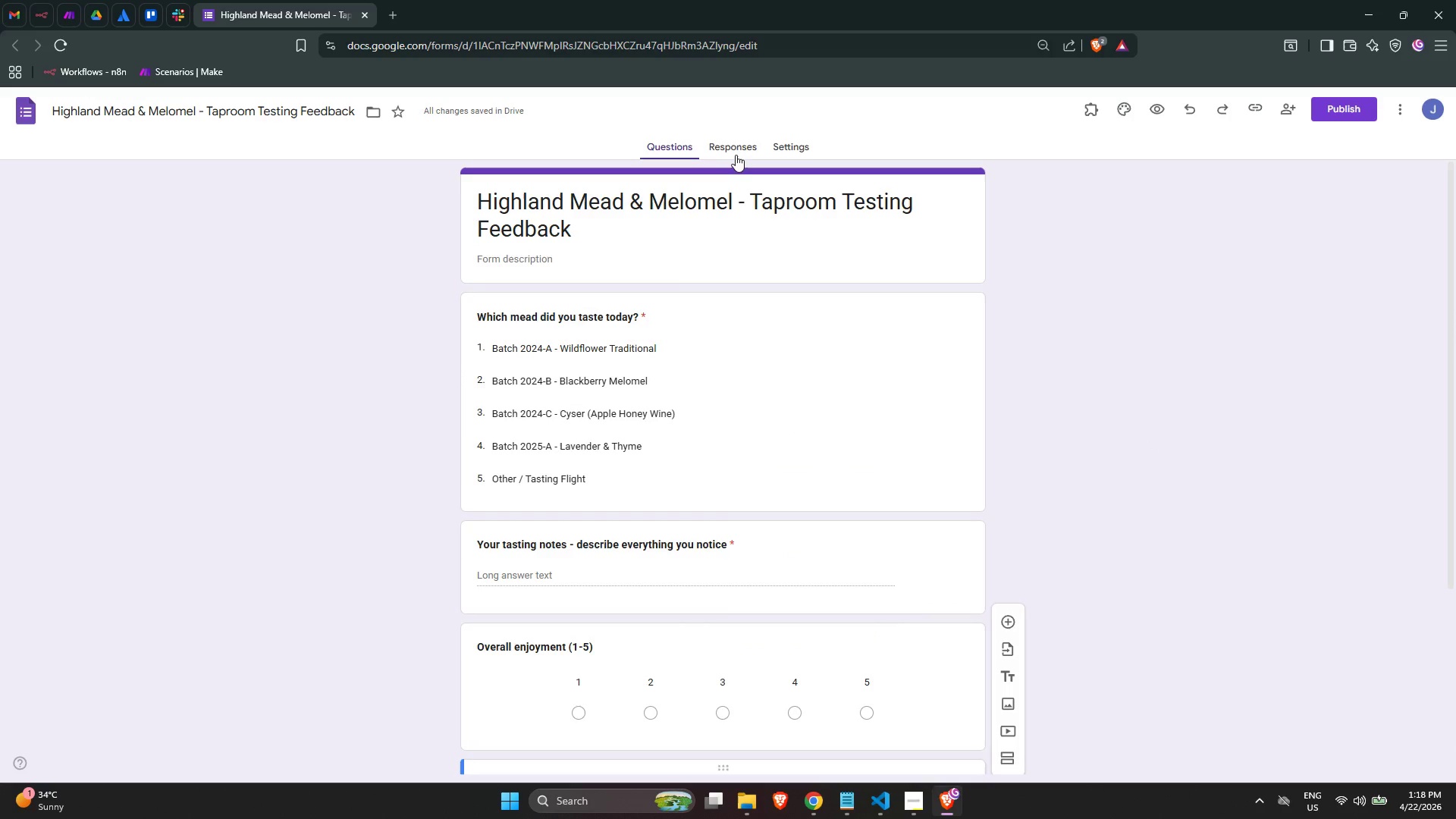 
left_click([741, 154])
 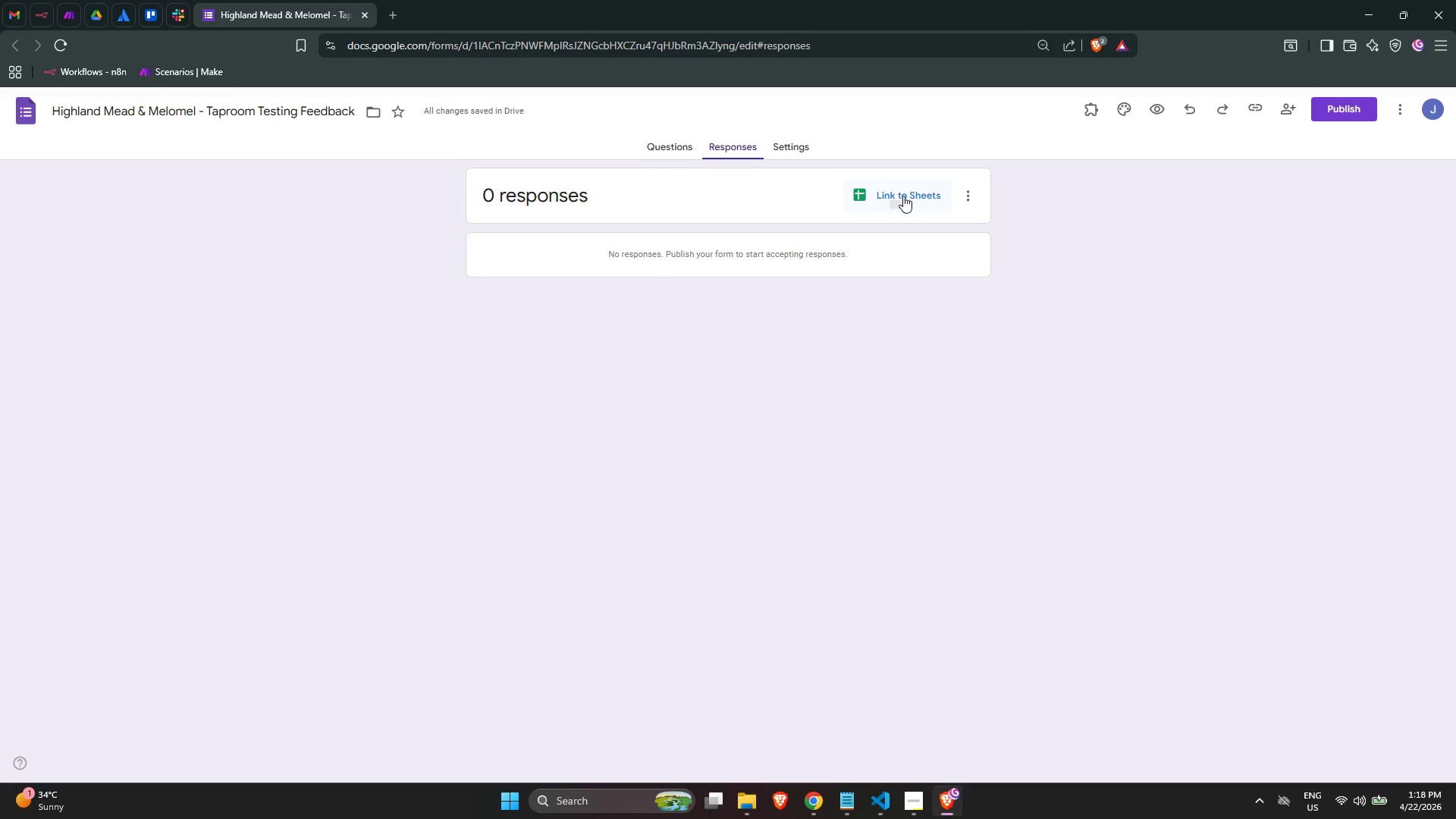 
left_click([902, 196])
 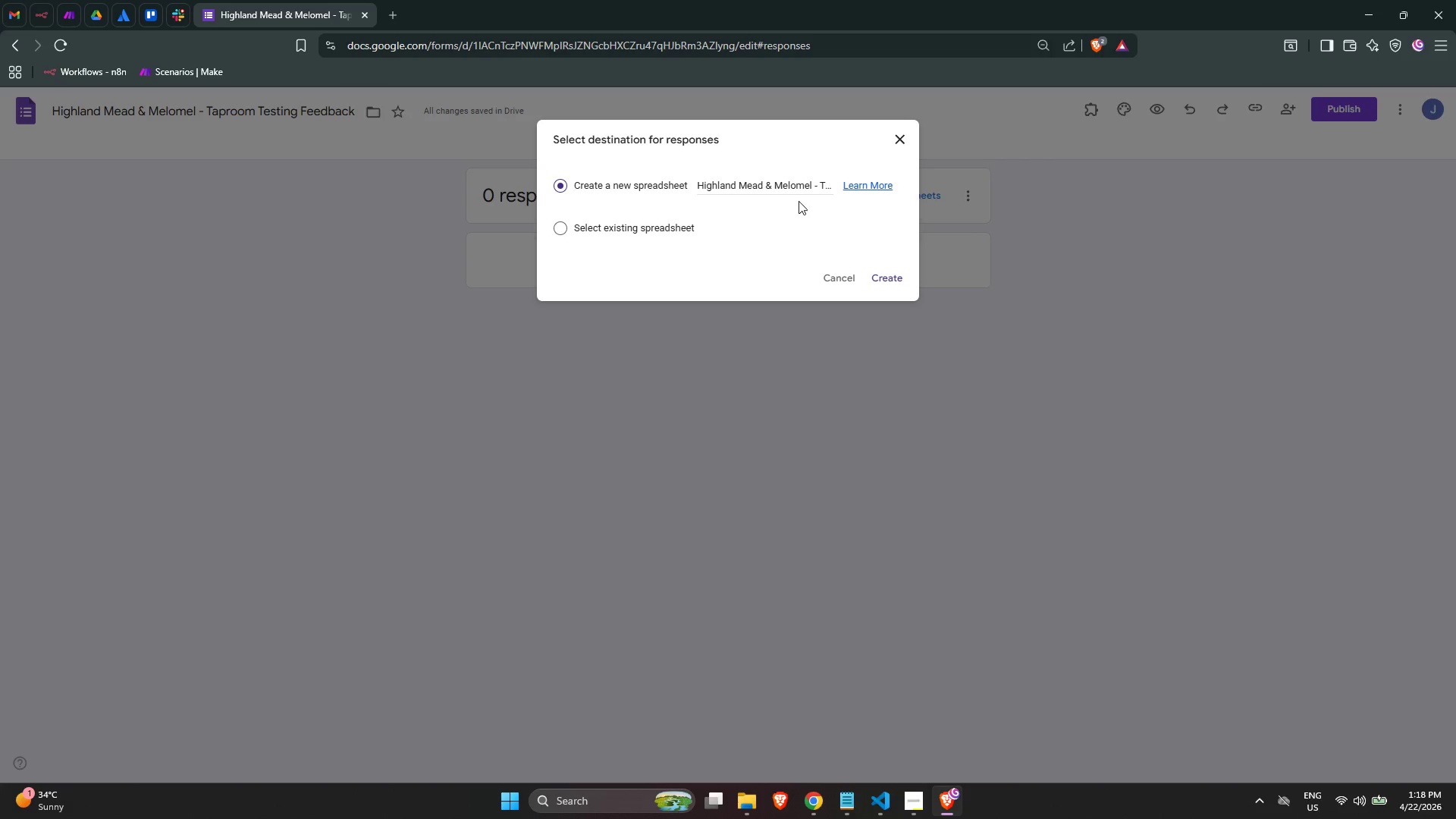 
left_click([780, 184])
 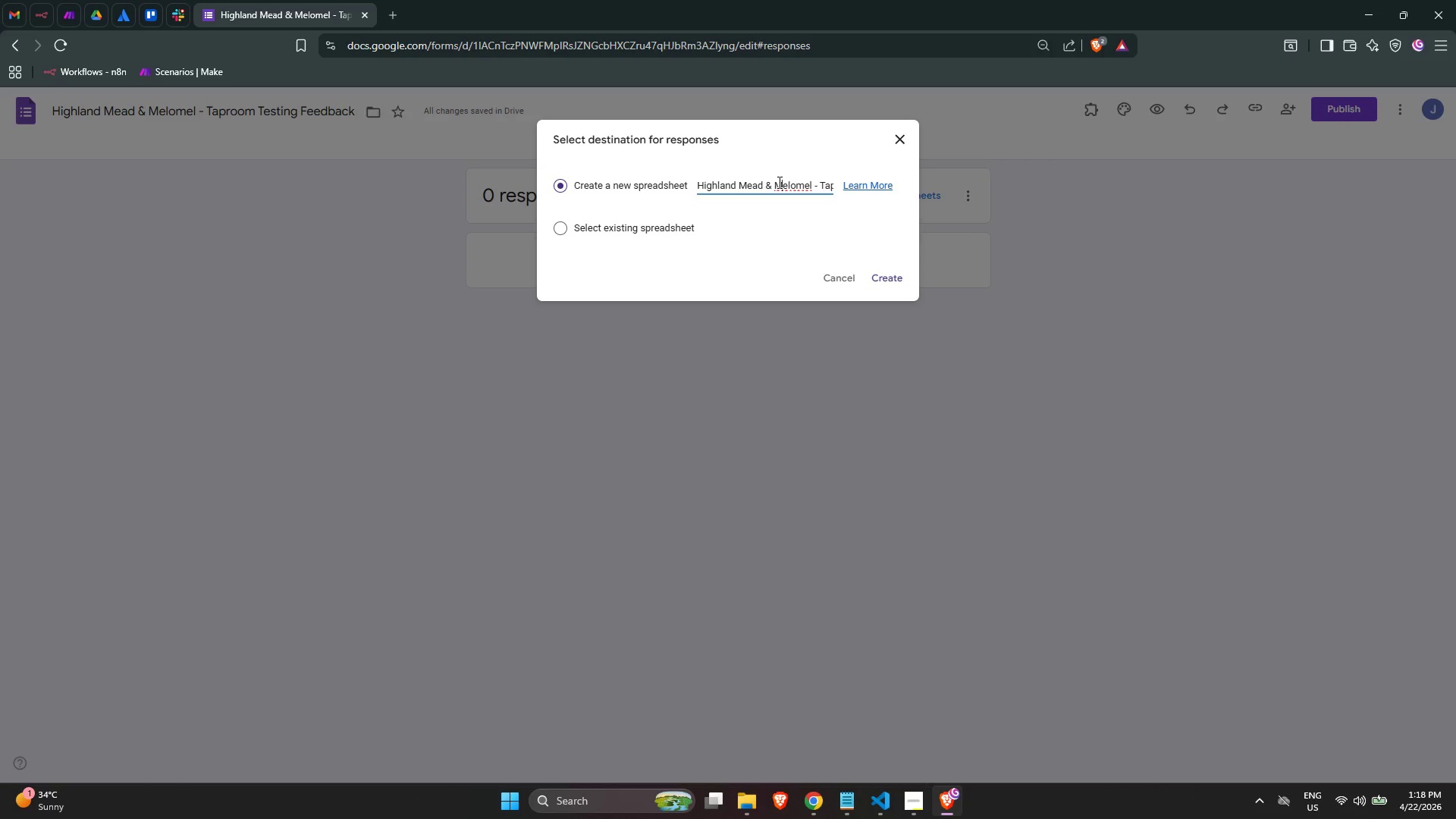 
key(Control+ControlLeft)
 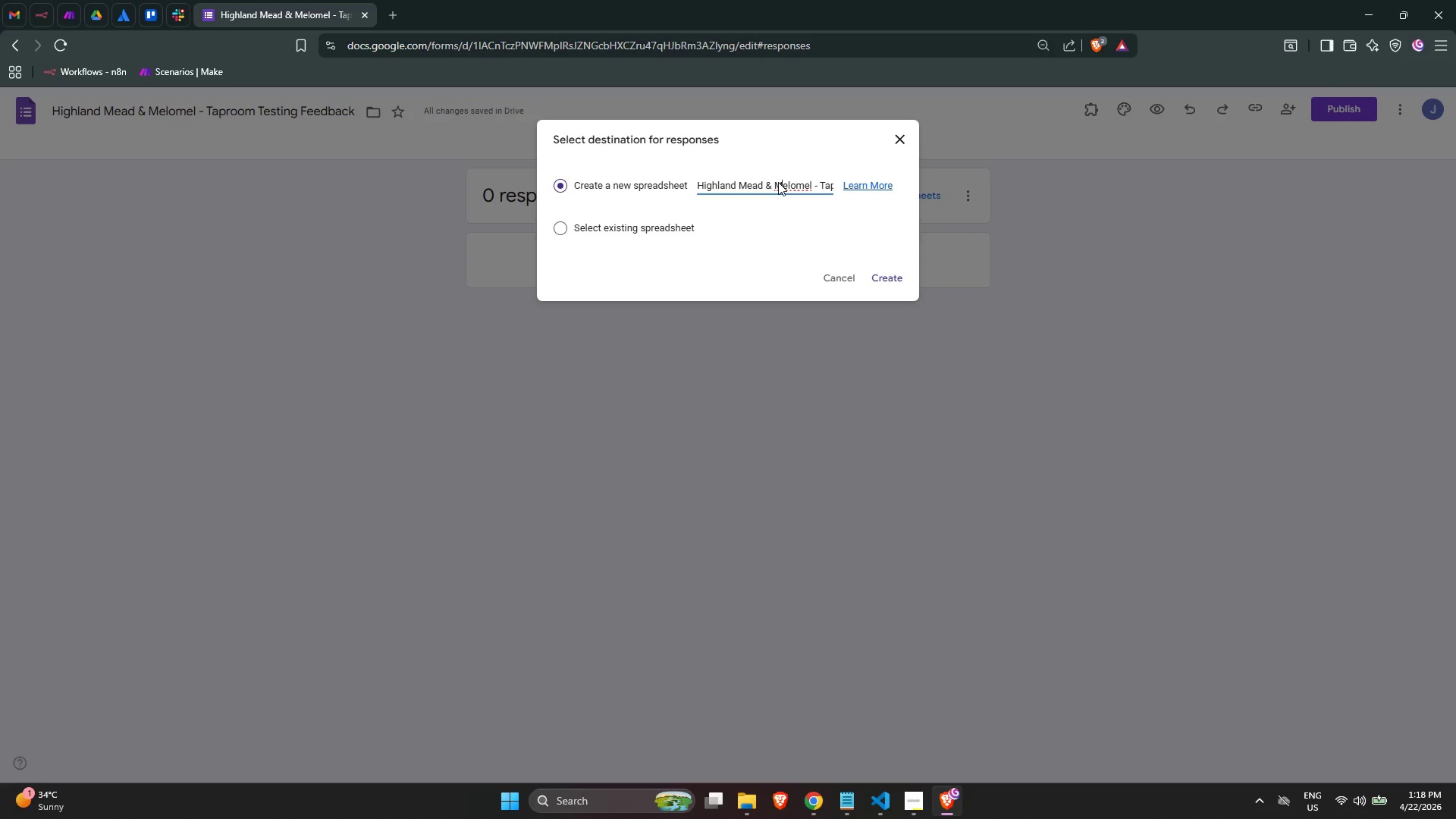 
key(Control+A)
 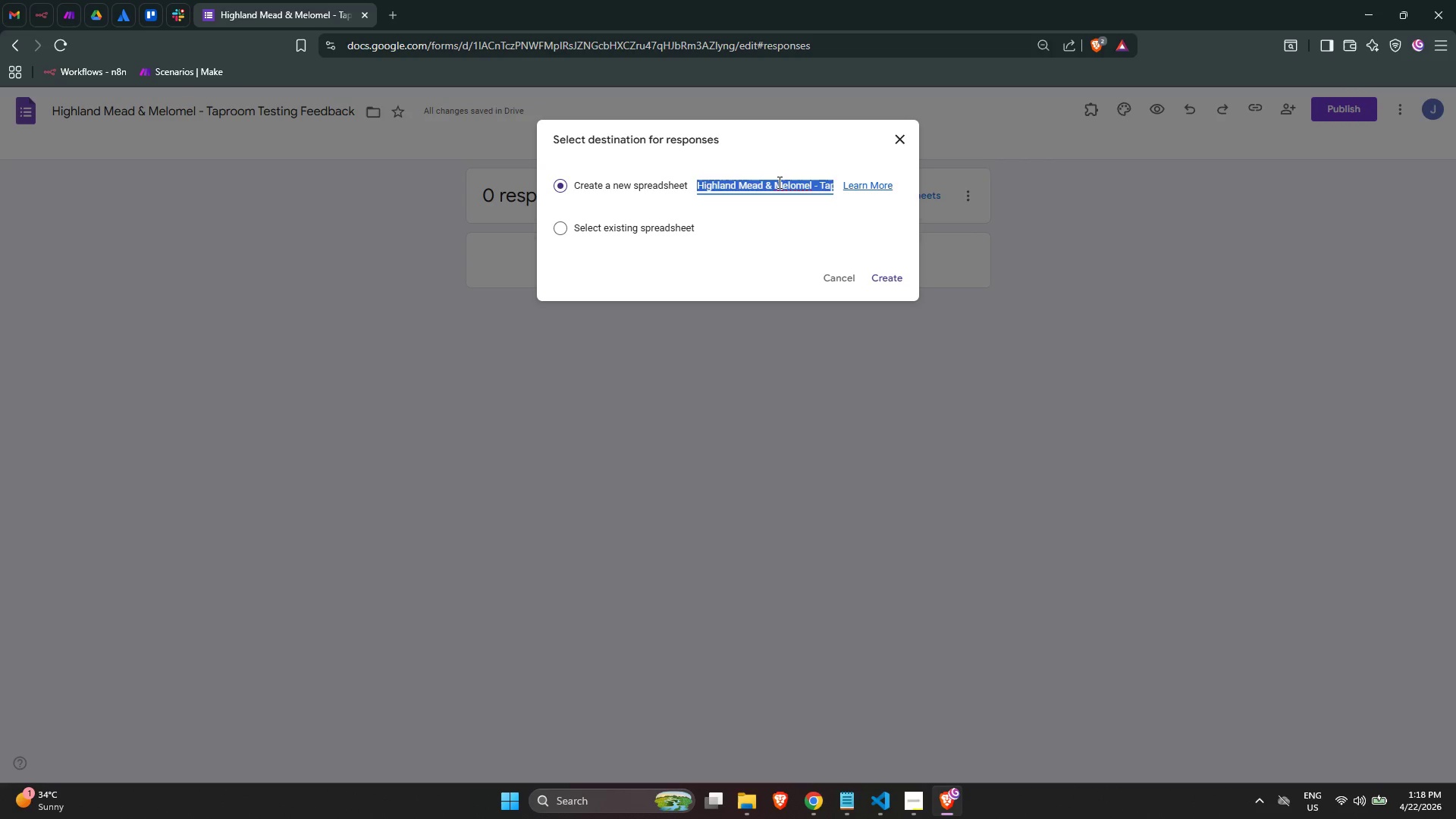 
key(Backspace)
 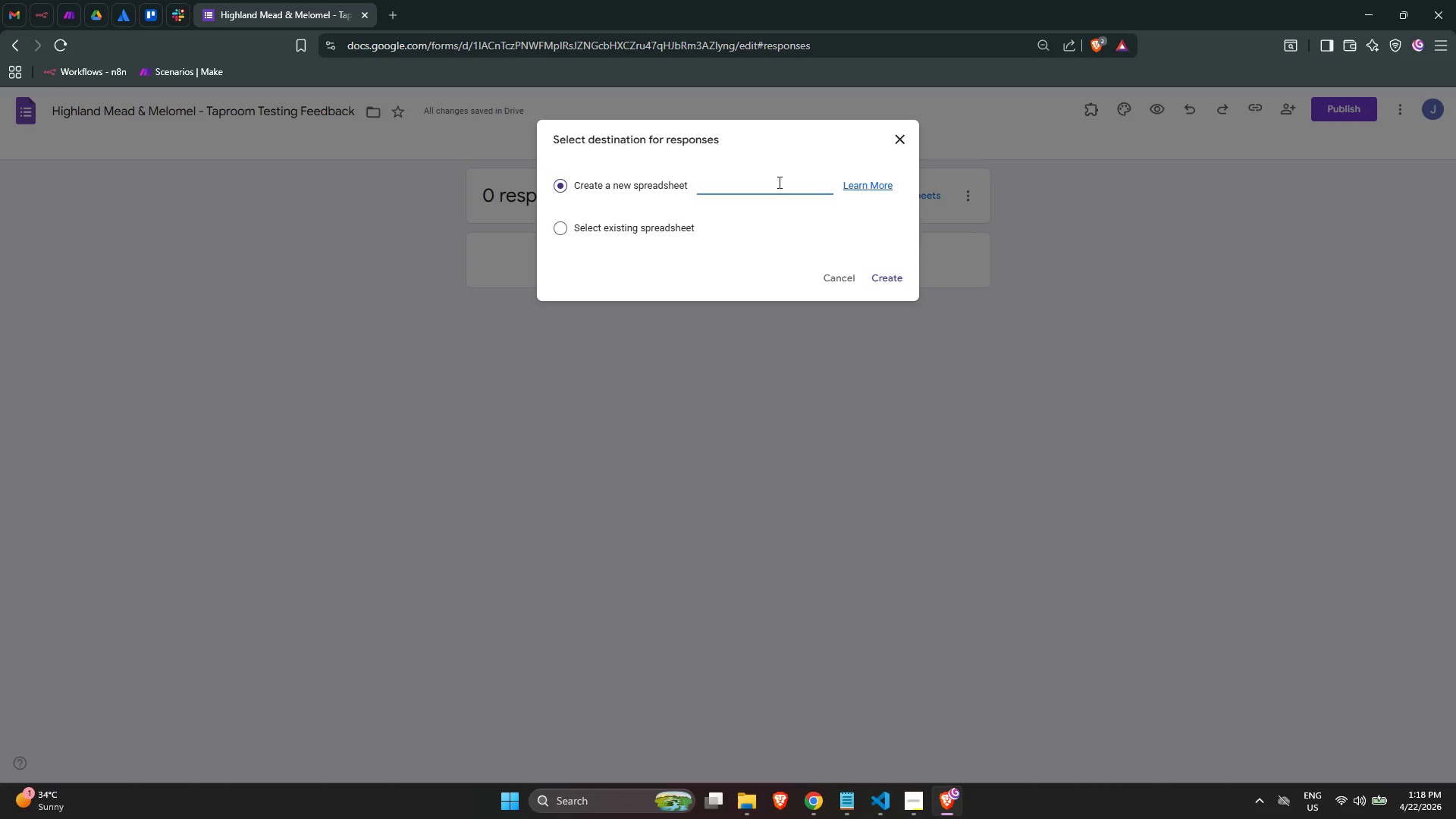 
type(tri)
key(Backspace)
key(Backspace)
key(Backspace)
type(Tt)
key(Backspace)
type(rigger: )
 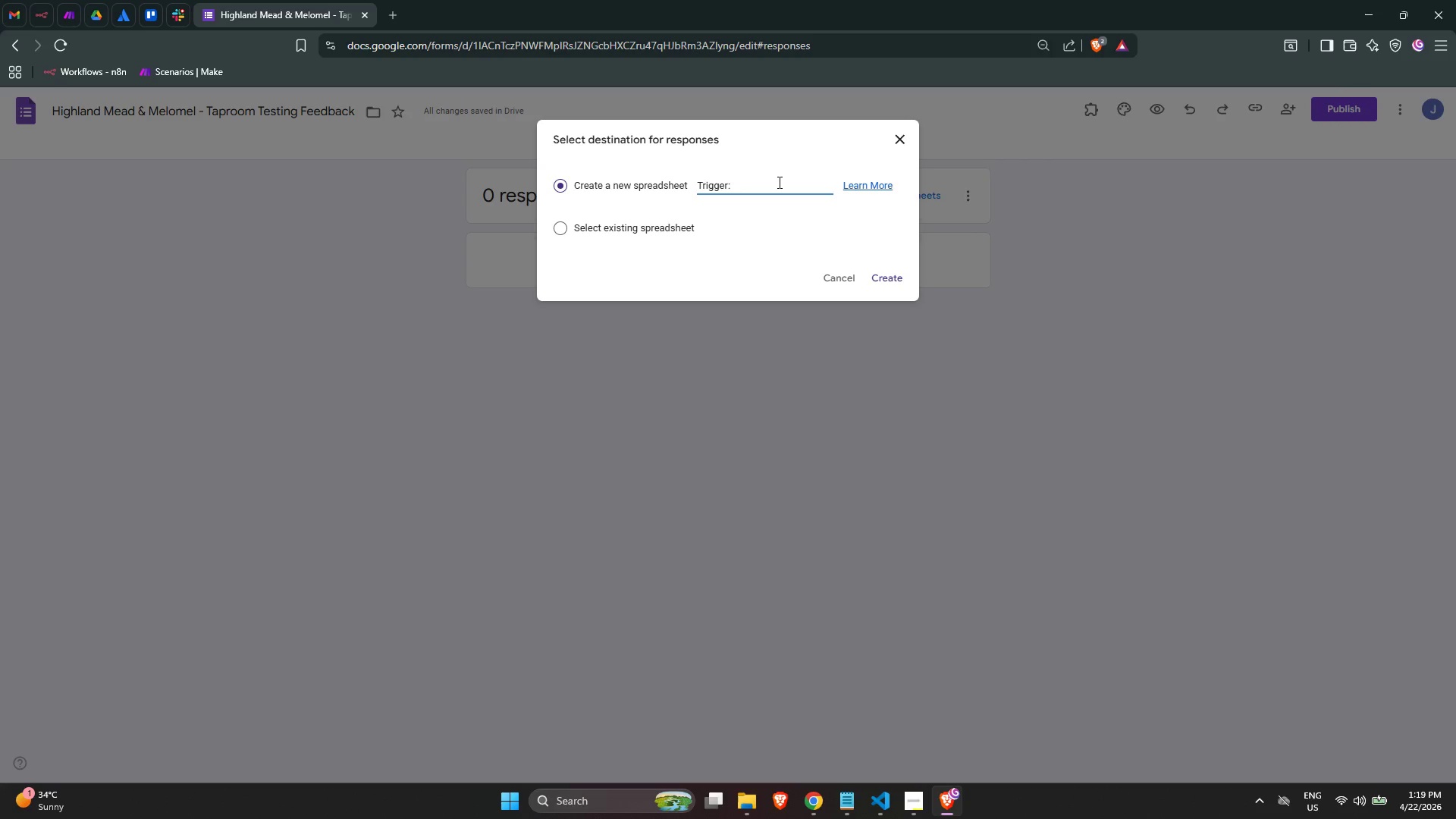 
key(Control+Backspace)
 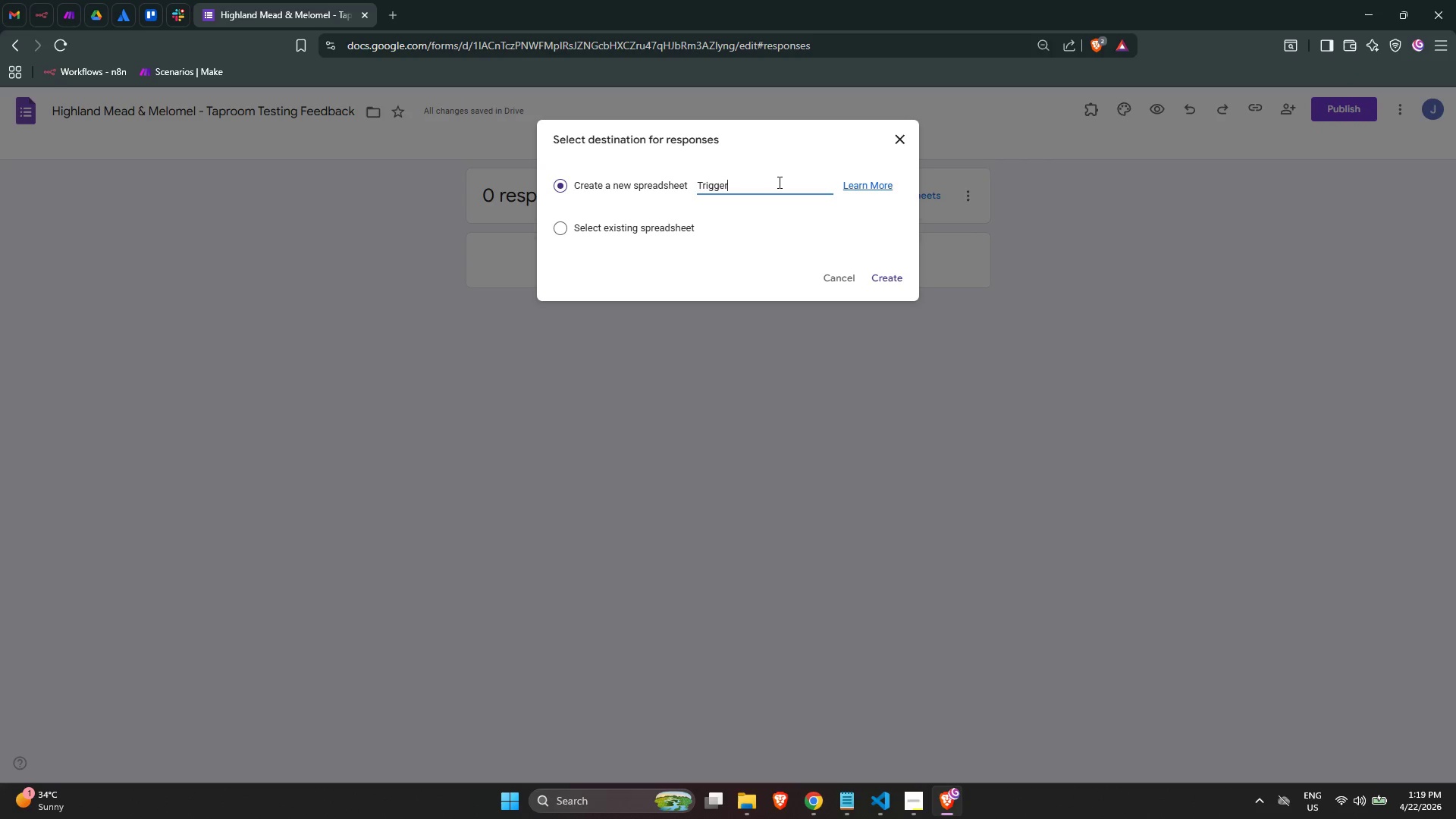 
key(Control+Backspace)
 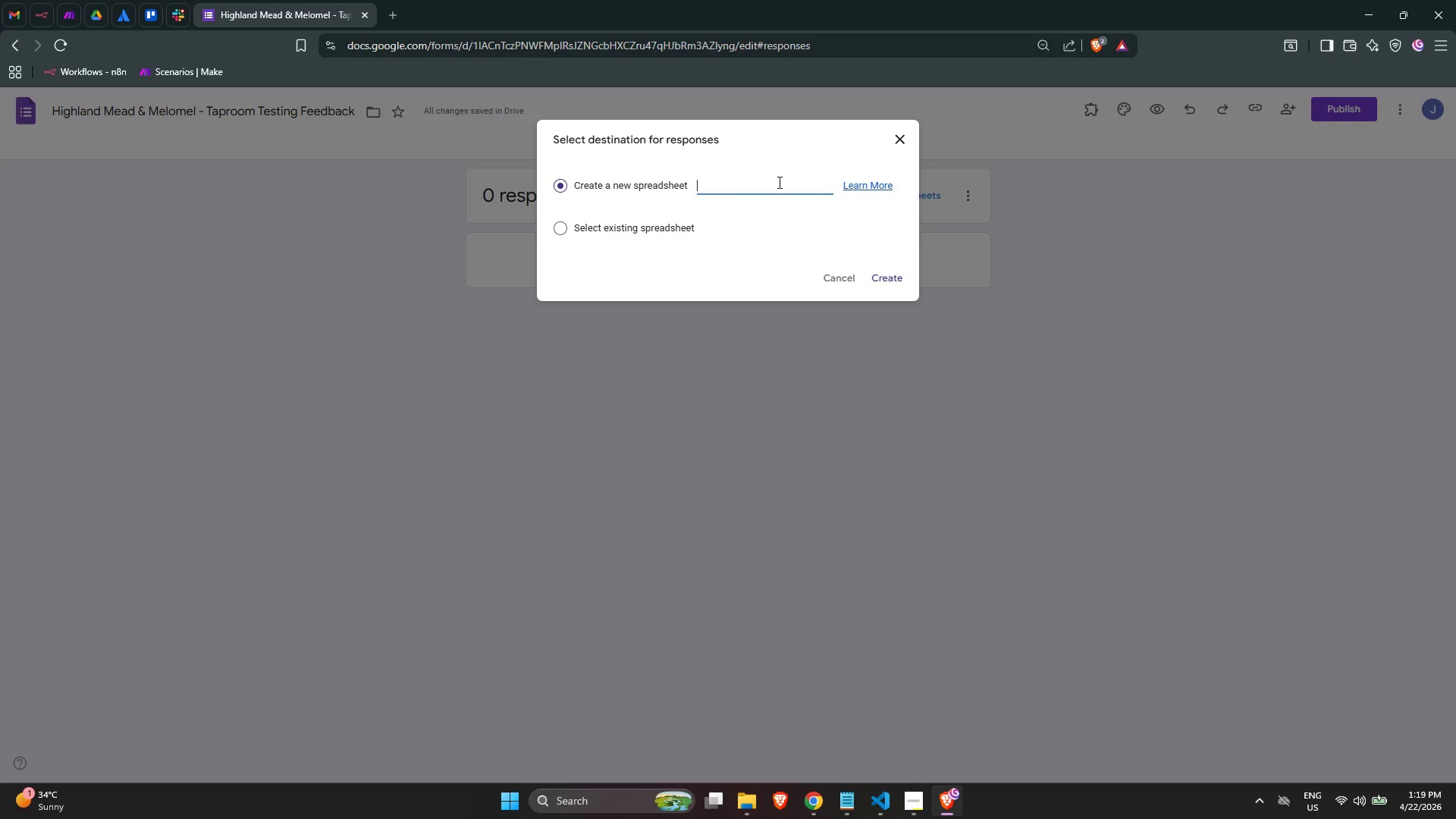 
key(Control+Backspace)
 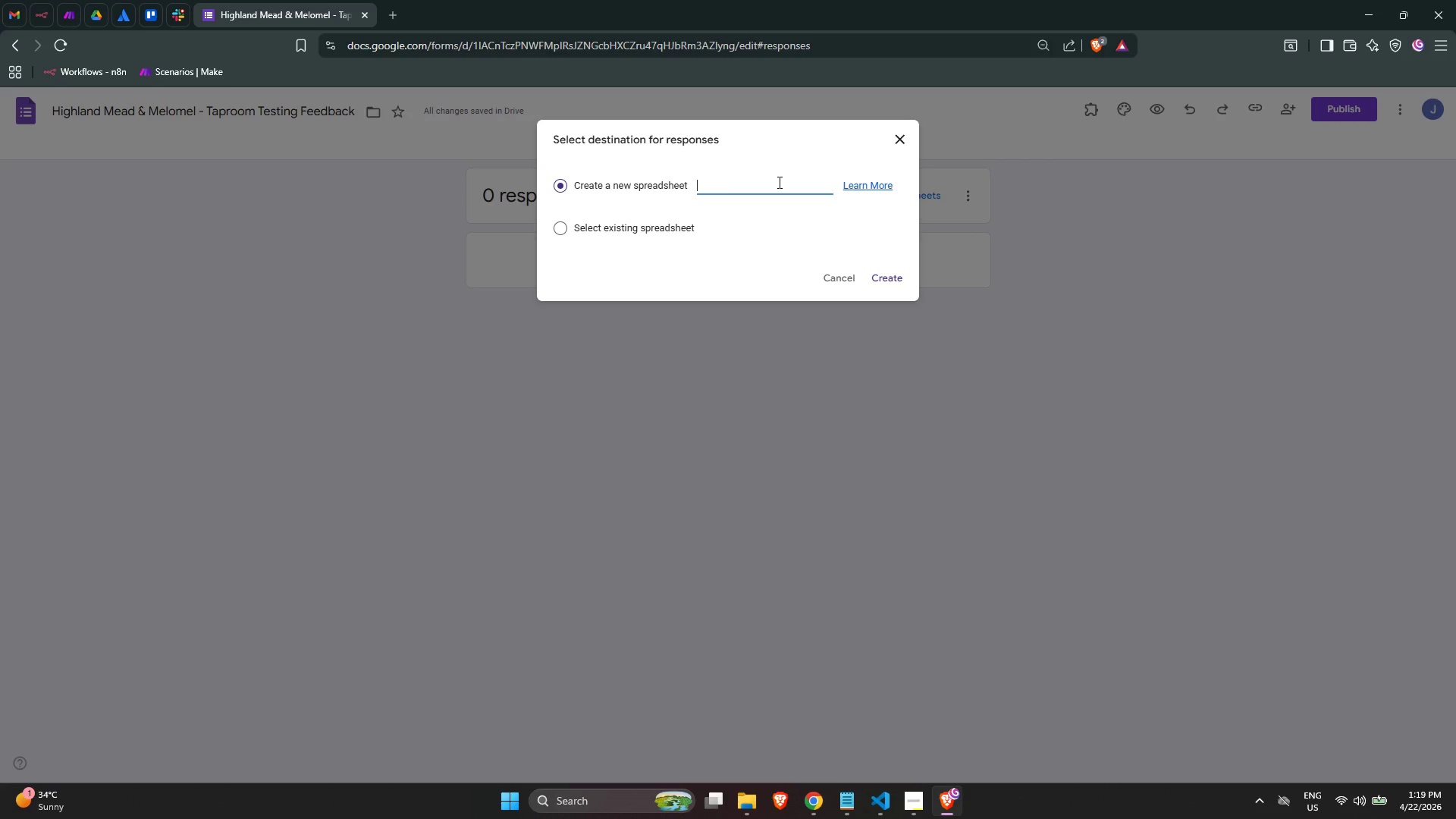 
wait(7.17)
 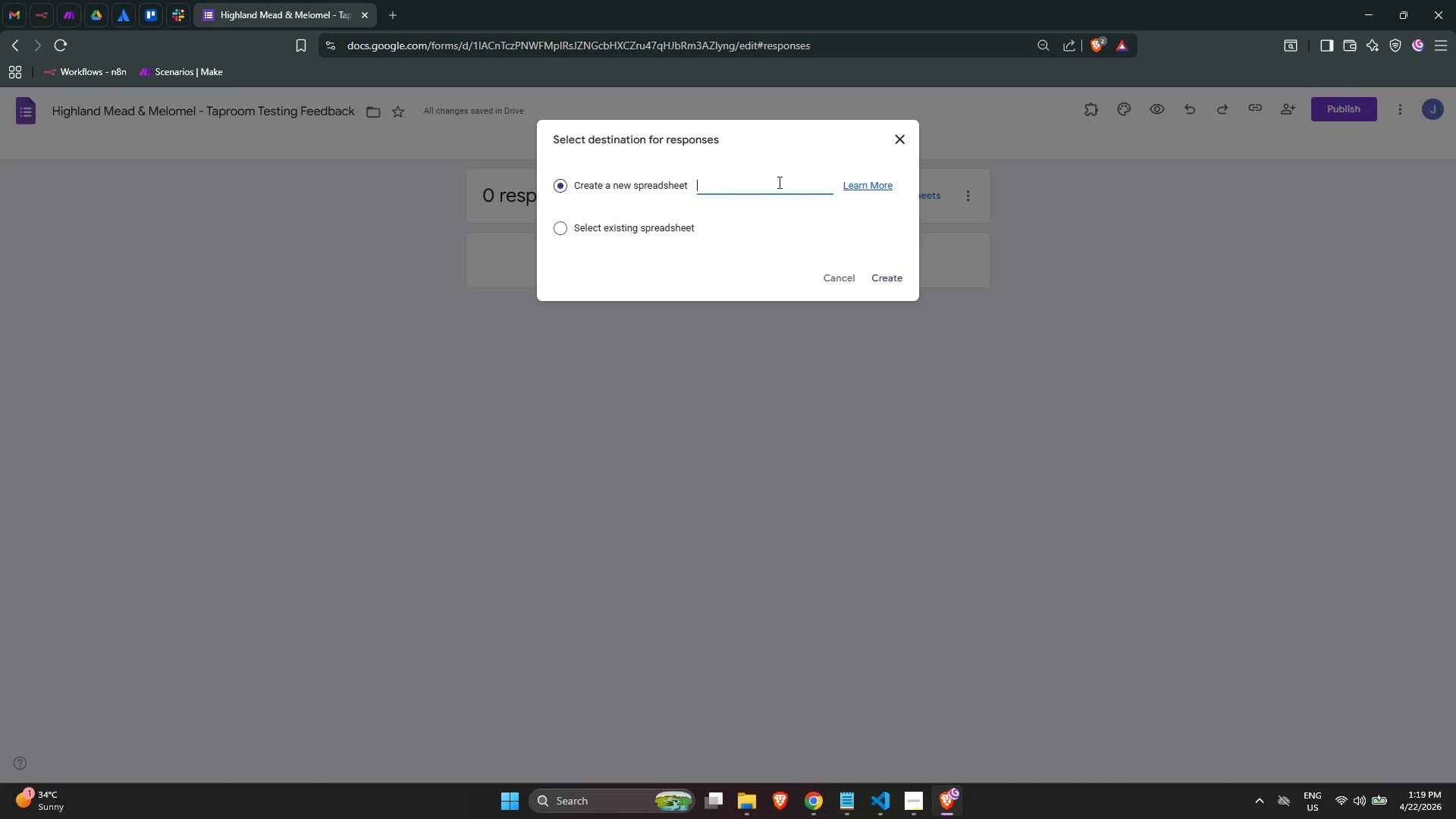 
type(Highland Mead Taproom Feedback)
 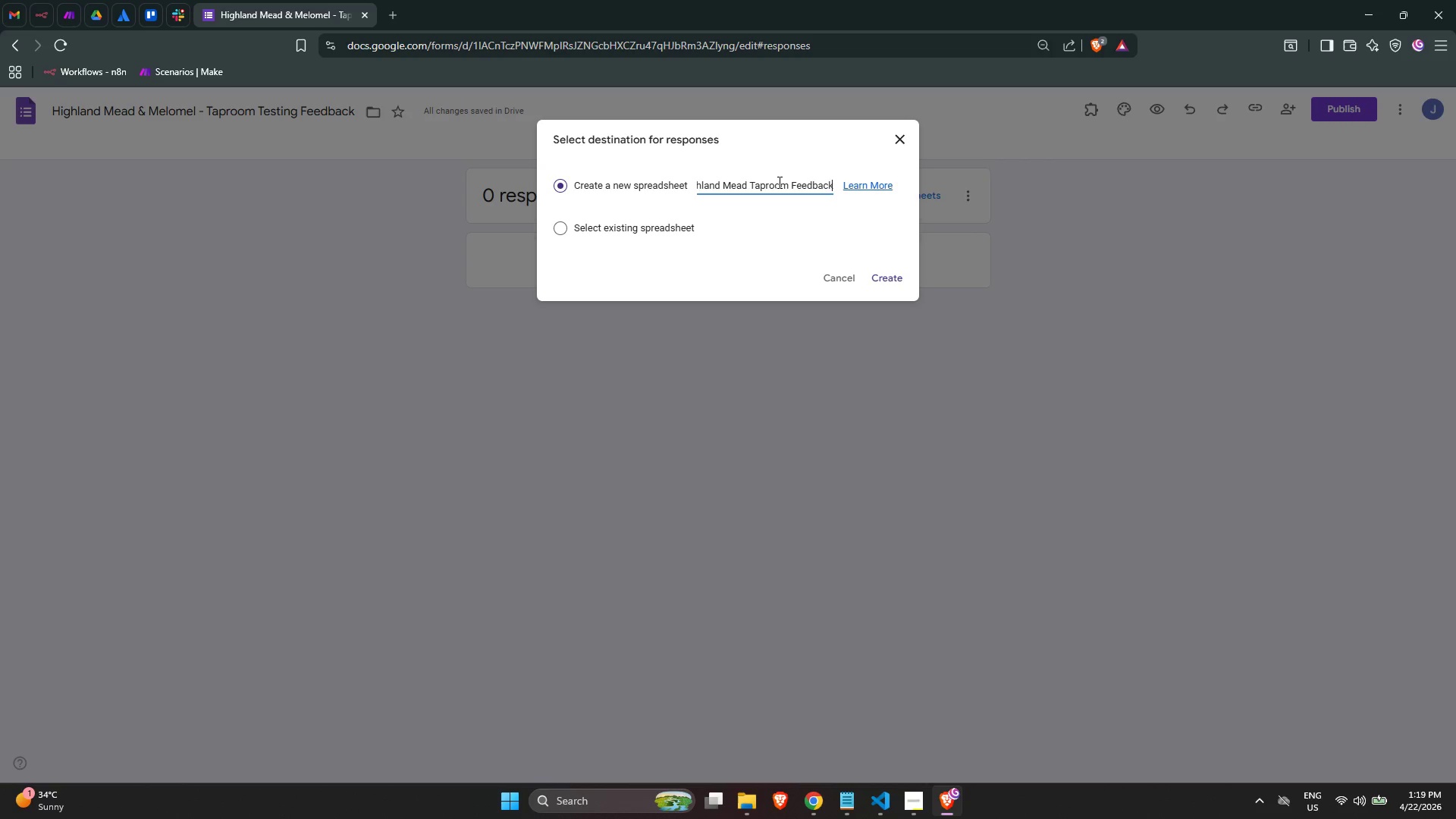 
wait(5.08)
 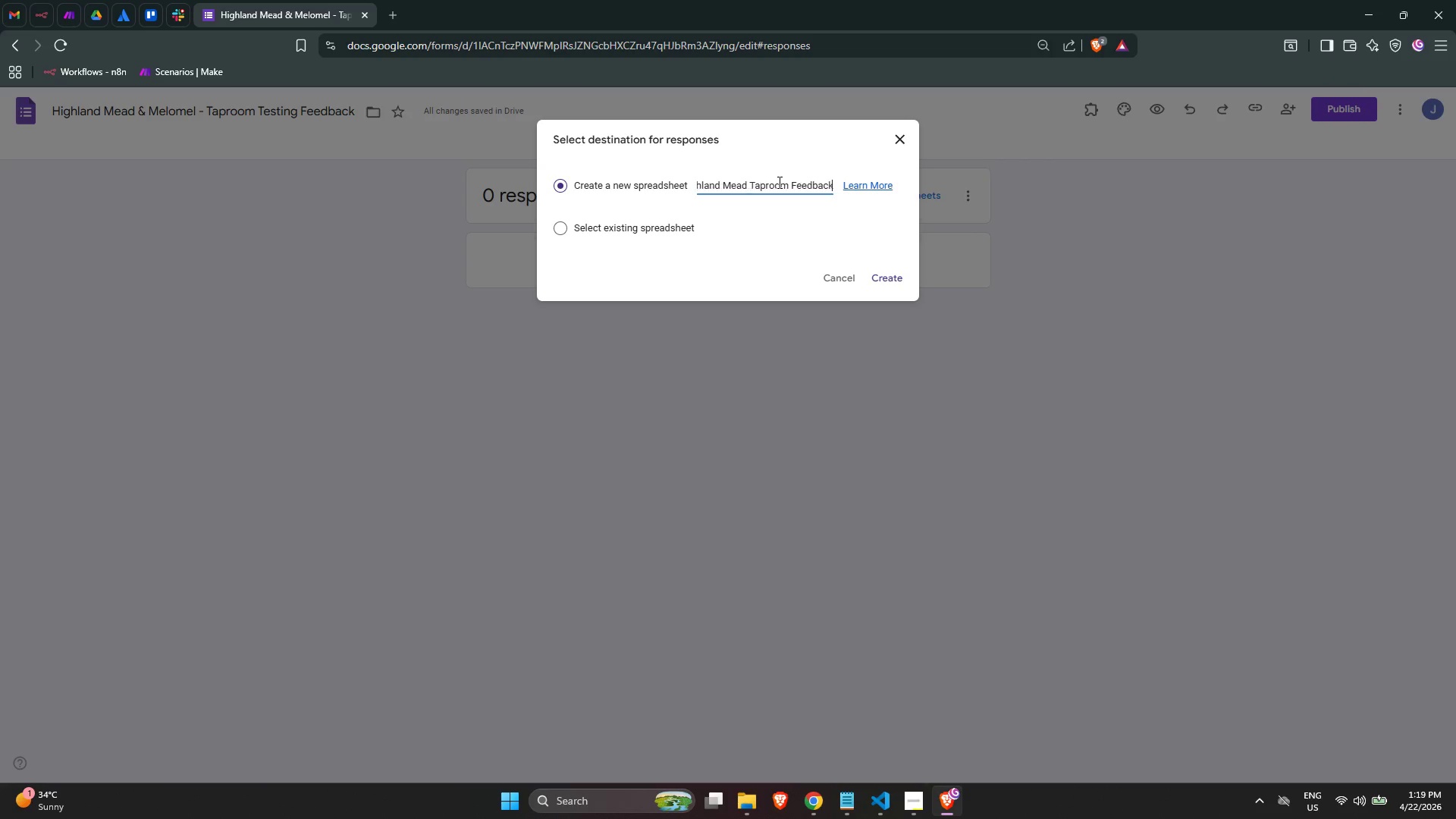 
left_click([898, 281])
 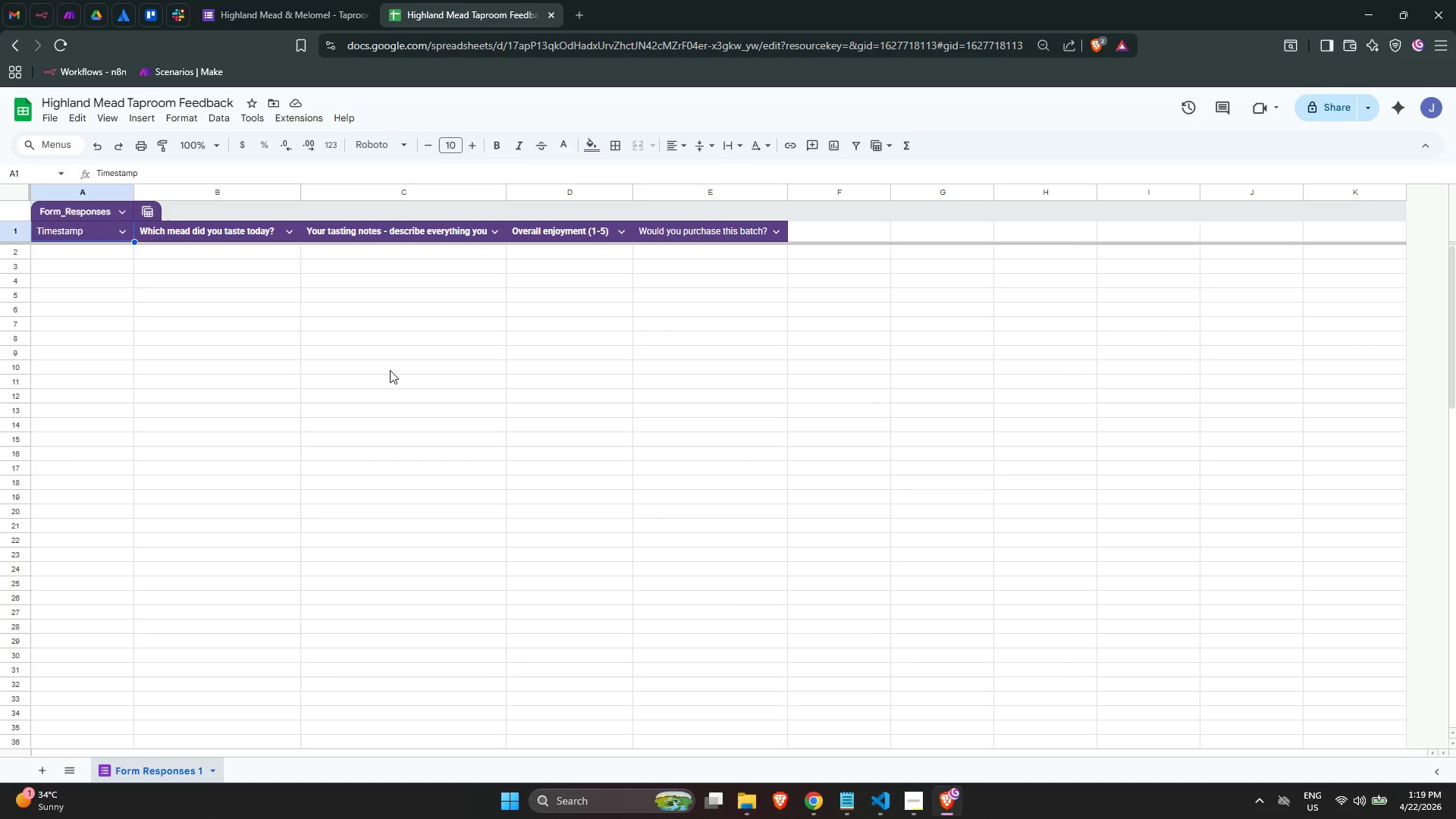 
wait(18.3)
 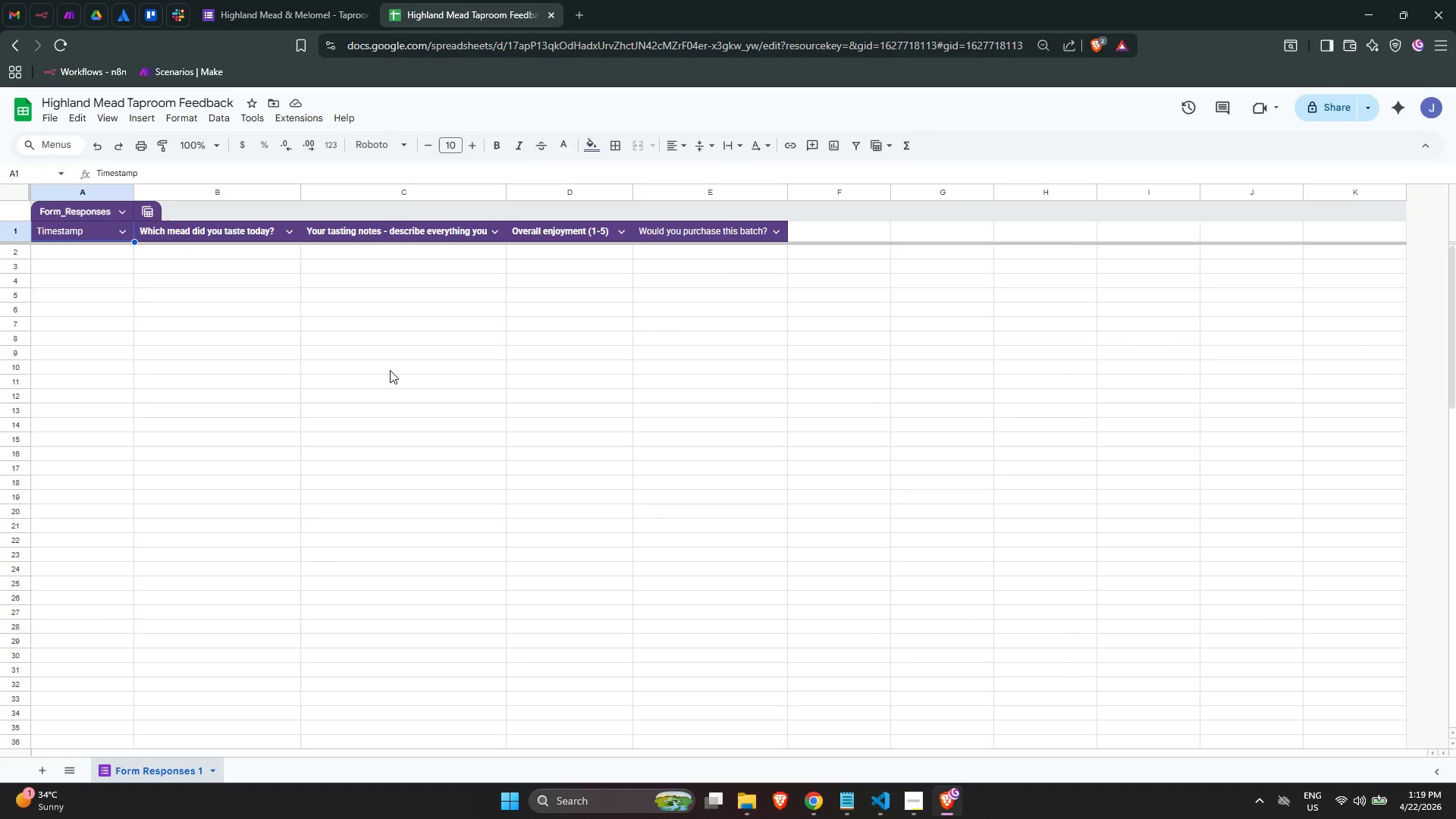 
left_click([263, 0])
 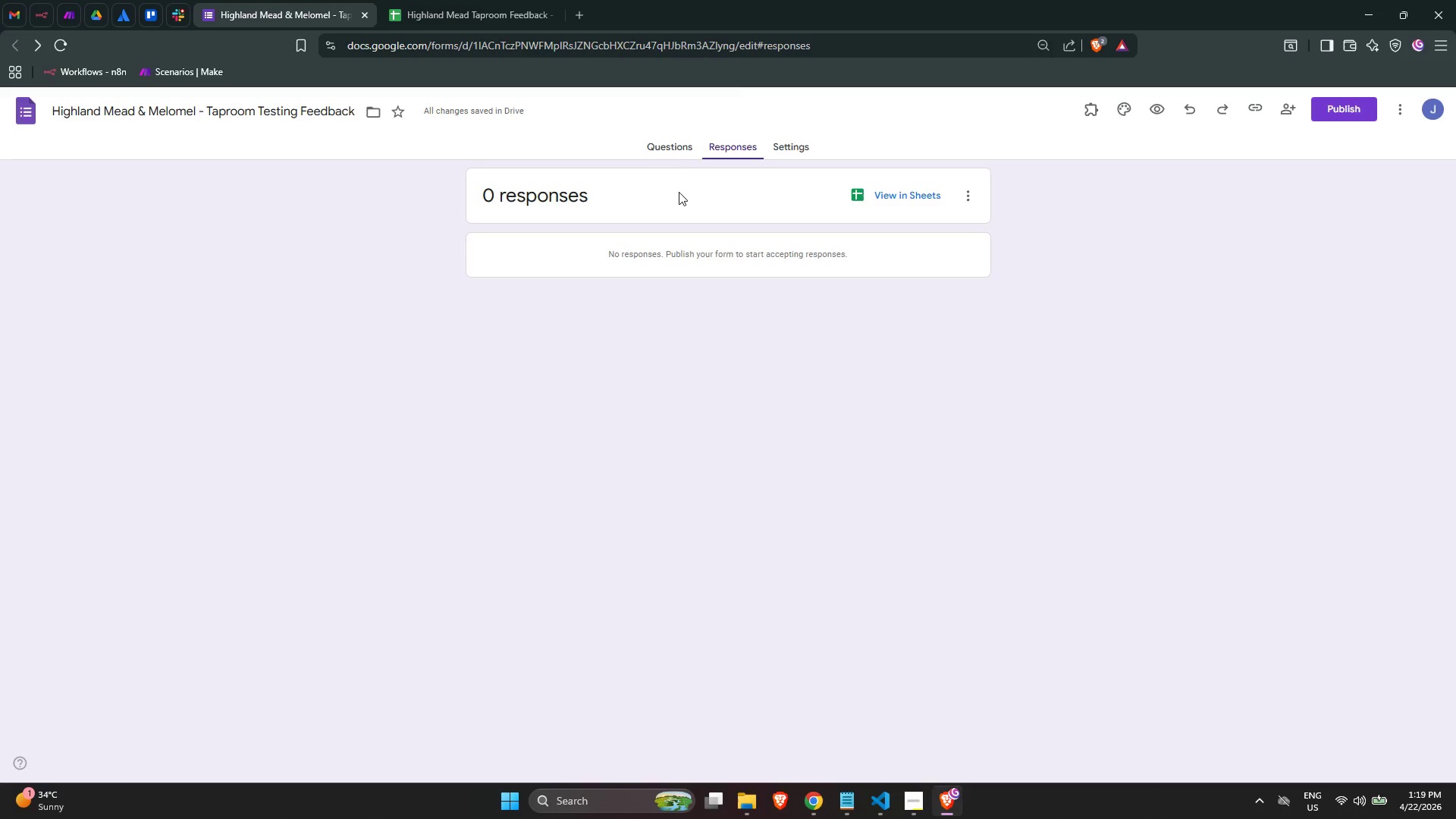 
left_click([673, 154])
 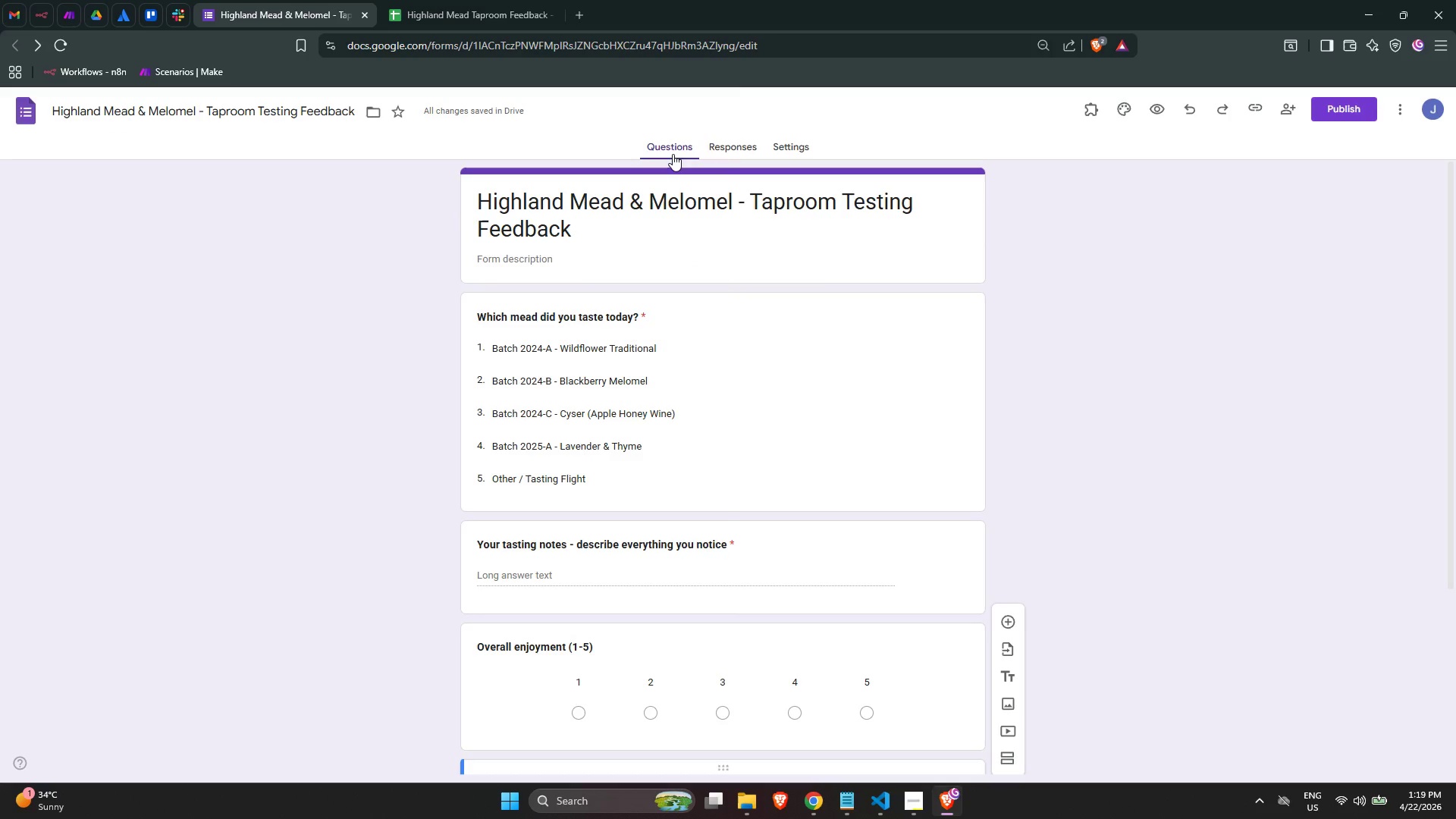 
scroll: coordinate [679, 237], scroll_direction: down, amount: 3.0
 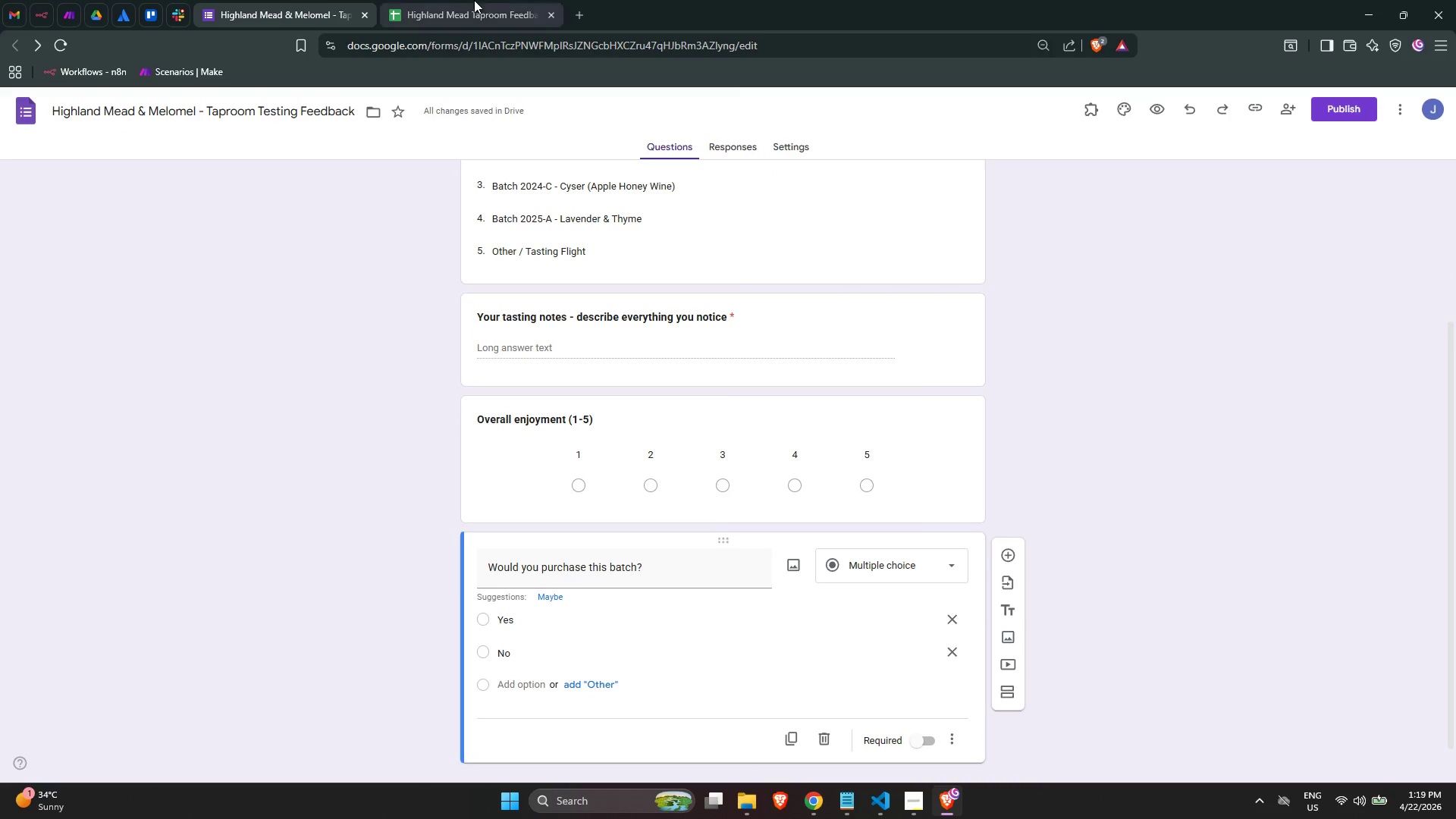 
left_click([466, 0])
 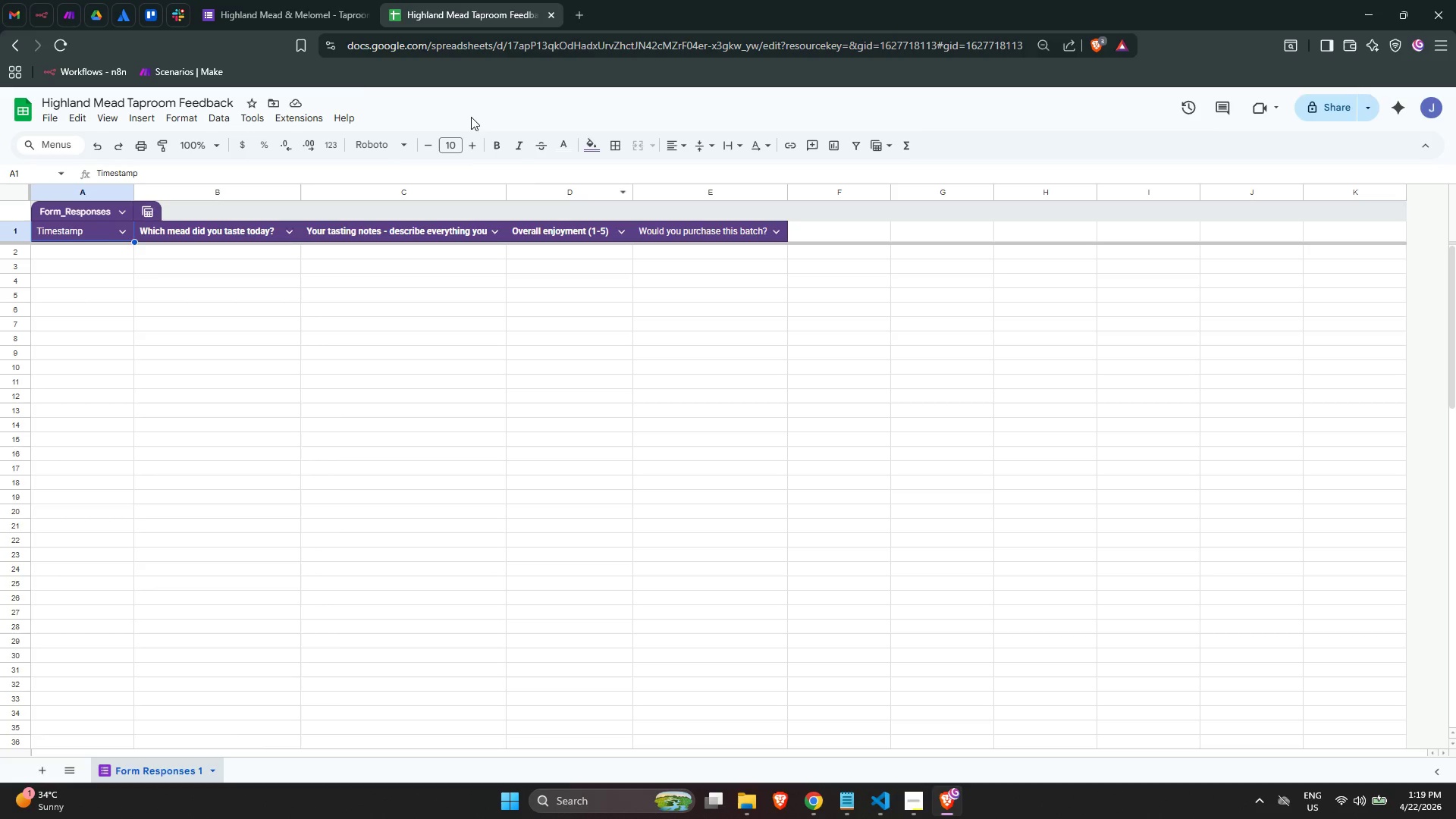 
wait(12.48)
 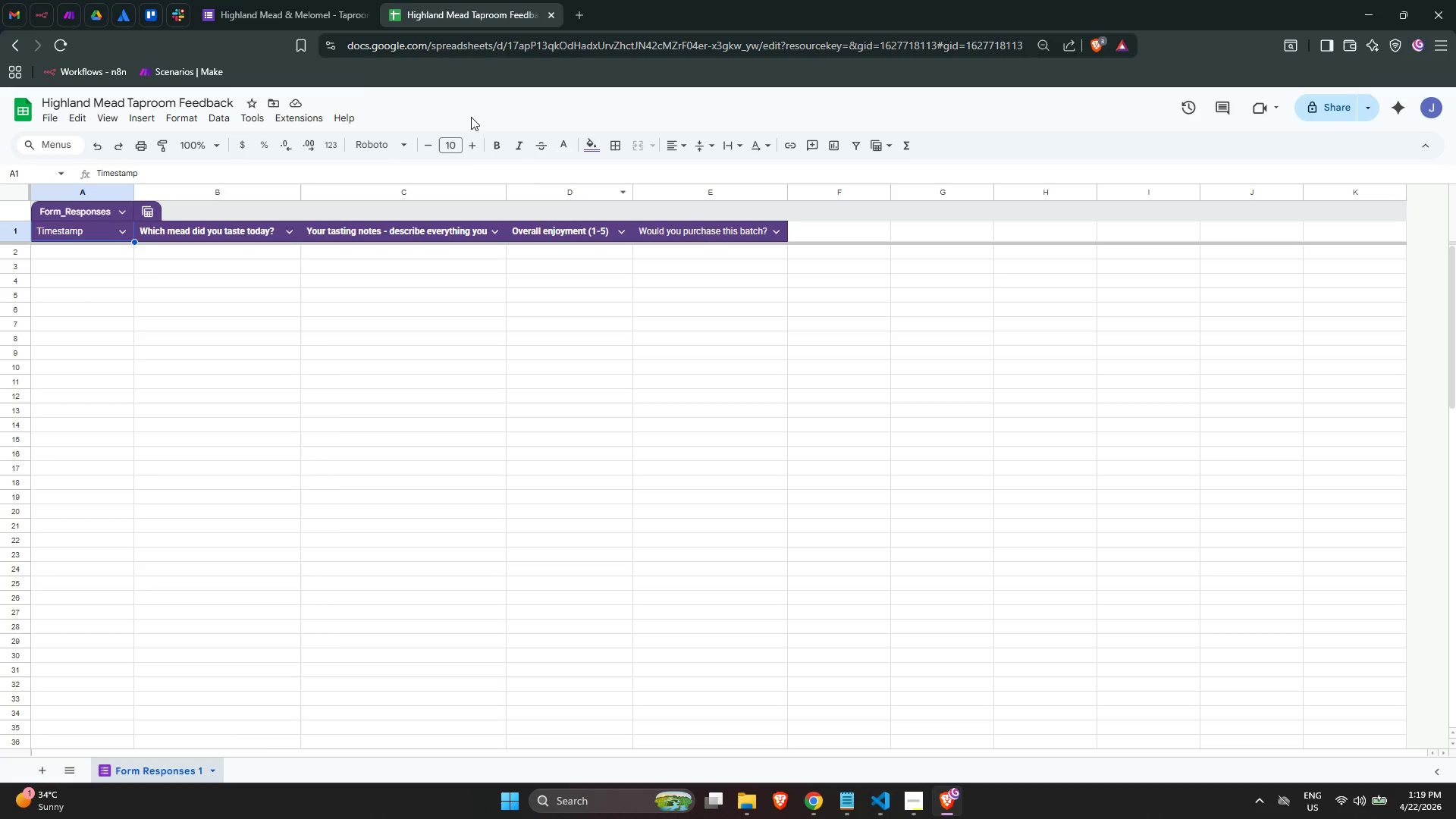 
left_click([501, 143])
 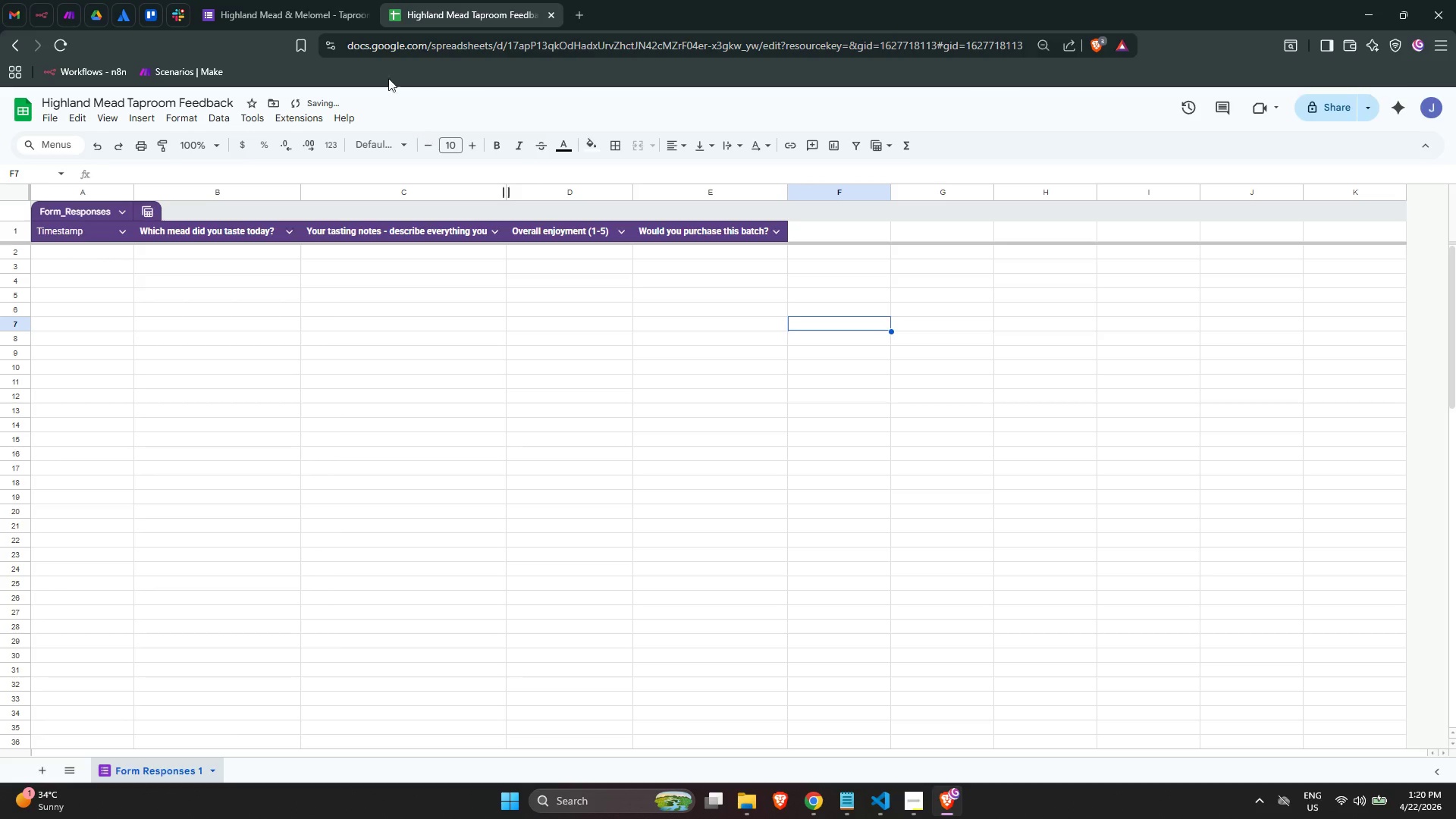 
left_click([274, 0])
 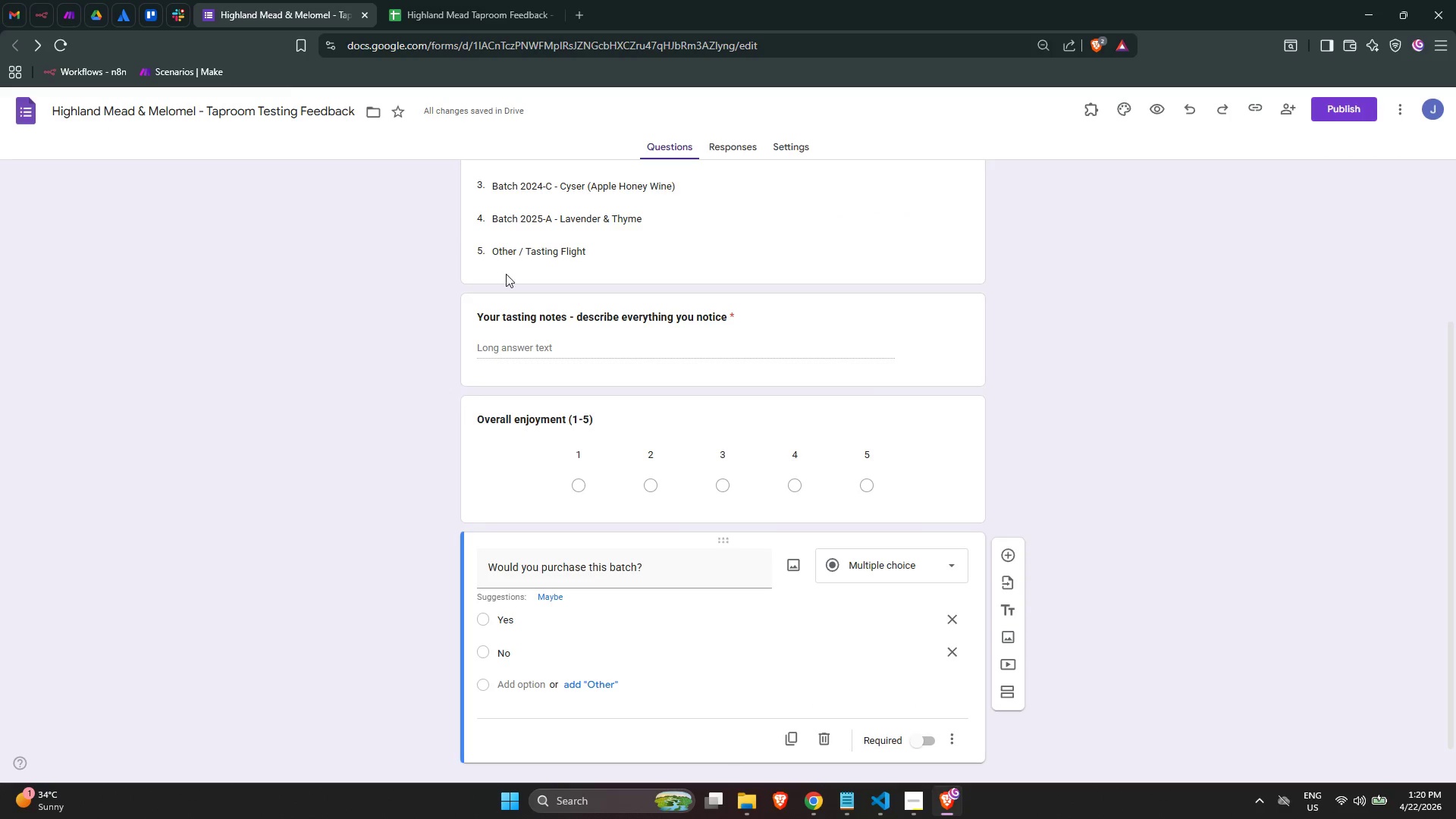 
scroll: coordinate [510, 275], scroll_direction: down, amount: 1.0
 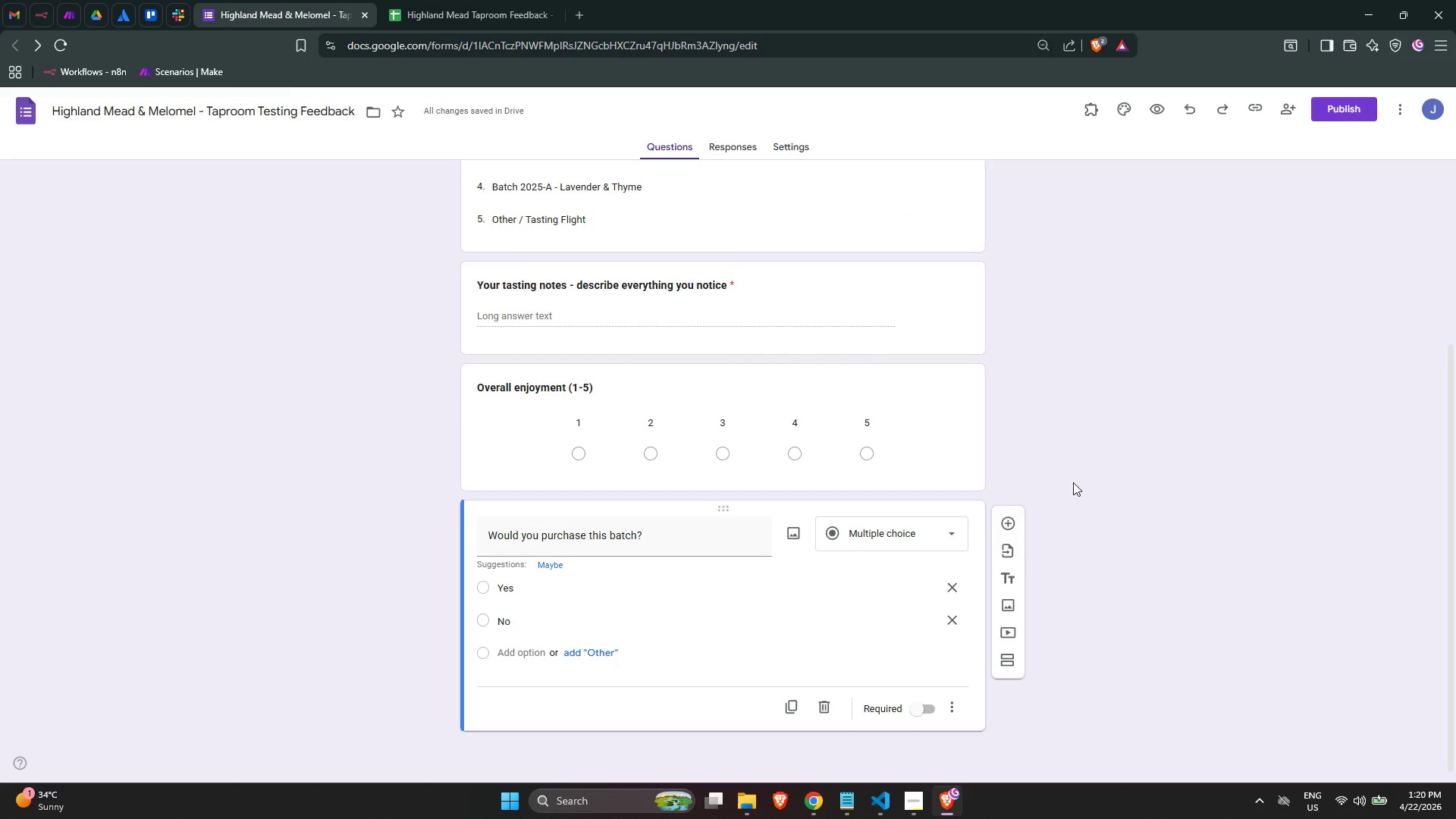 
left_click([1050, 410])
 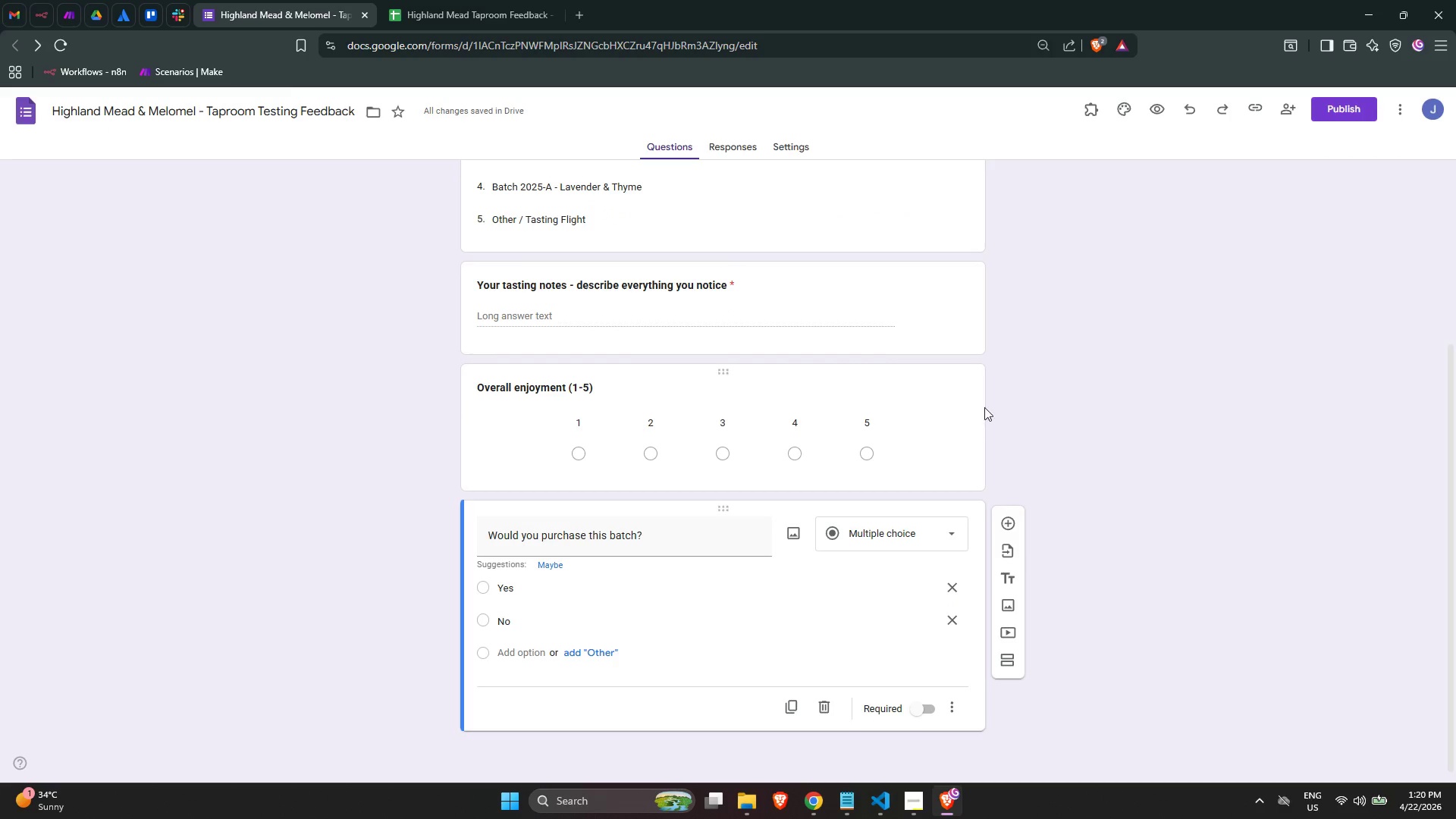 
left_click_drag(start_coordinate=[1034, 420], to_coordinate=[1040, 436])
 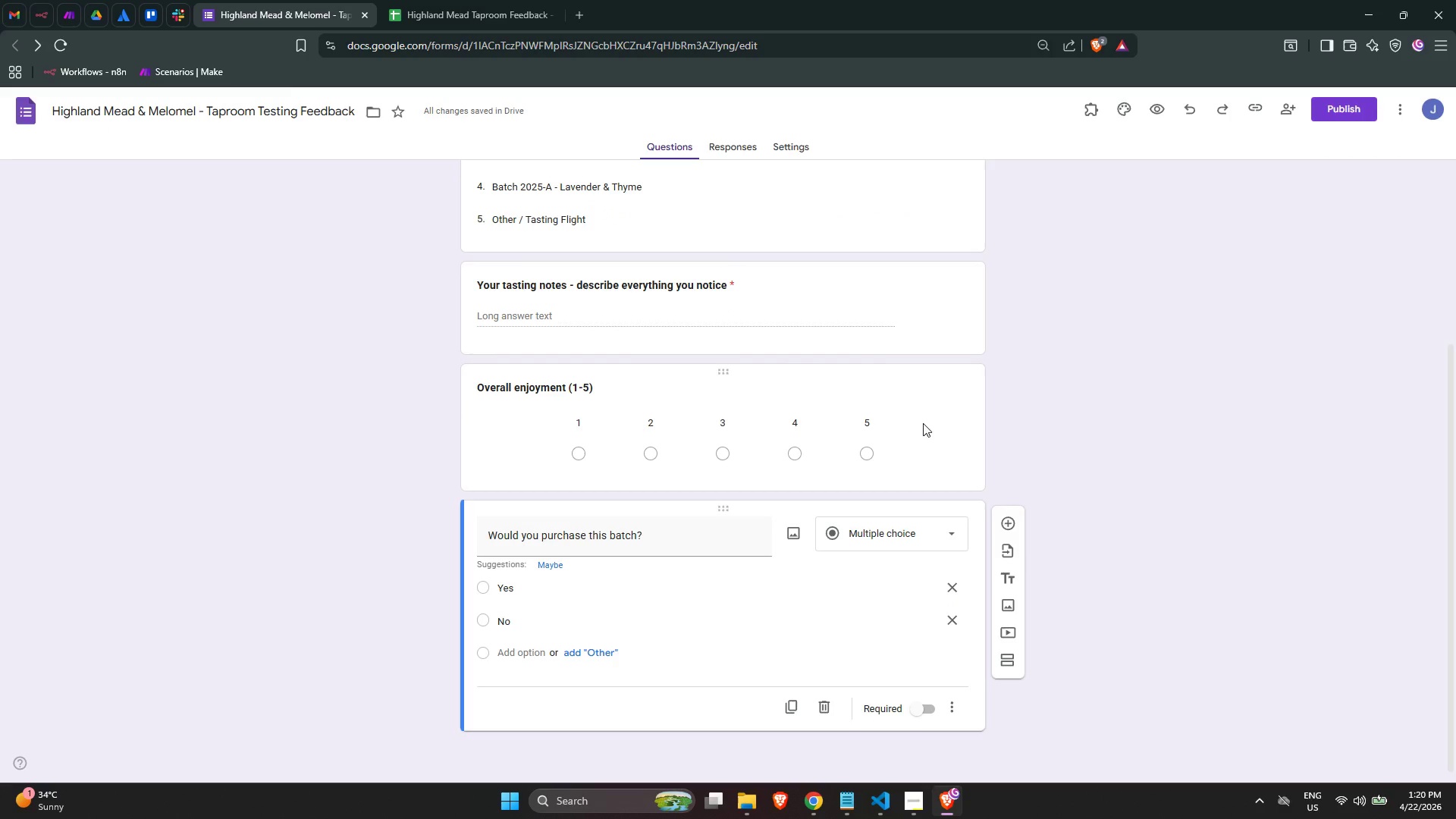 
left_click([916, 423])
 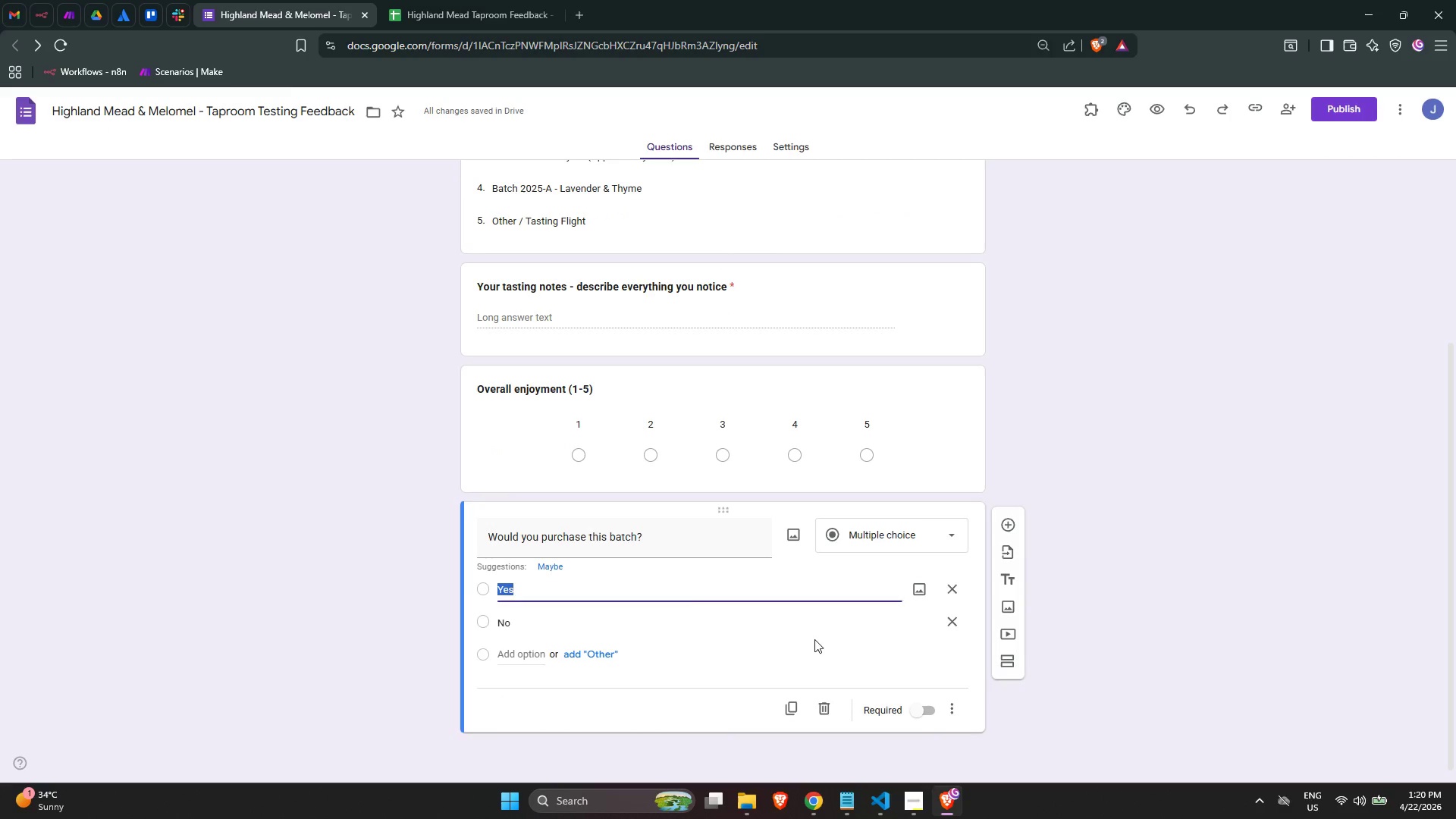 
left_click_drag(start_coordinate=[653, 537], to_coordinate=[356, 529])
 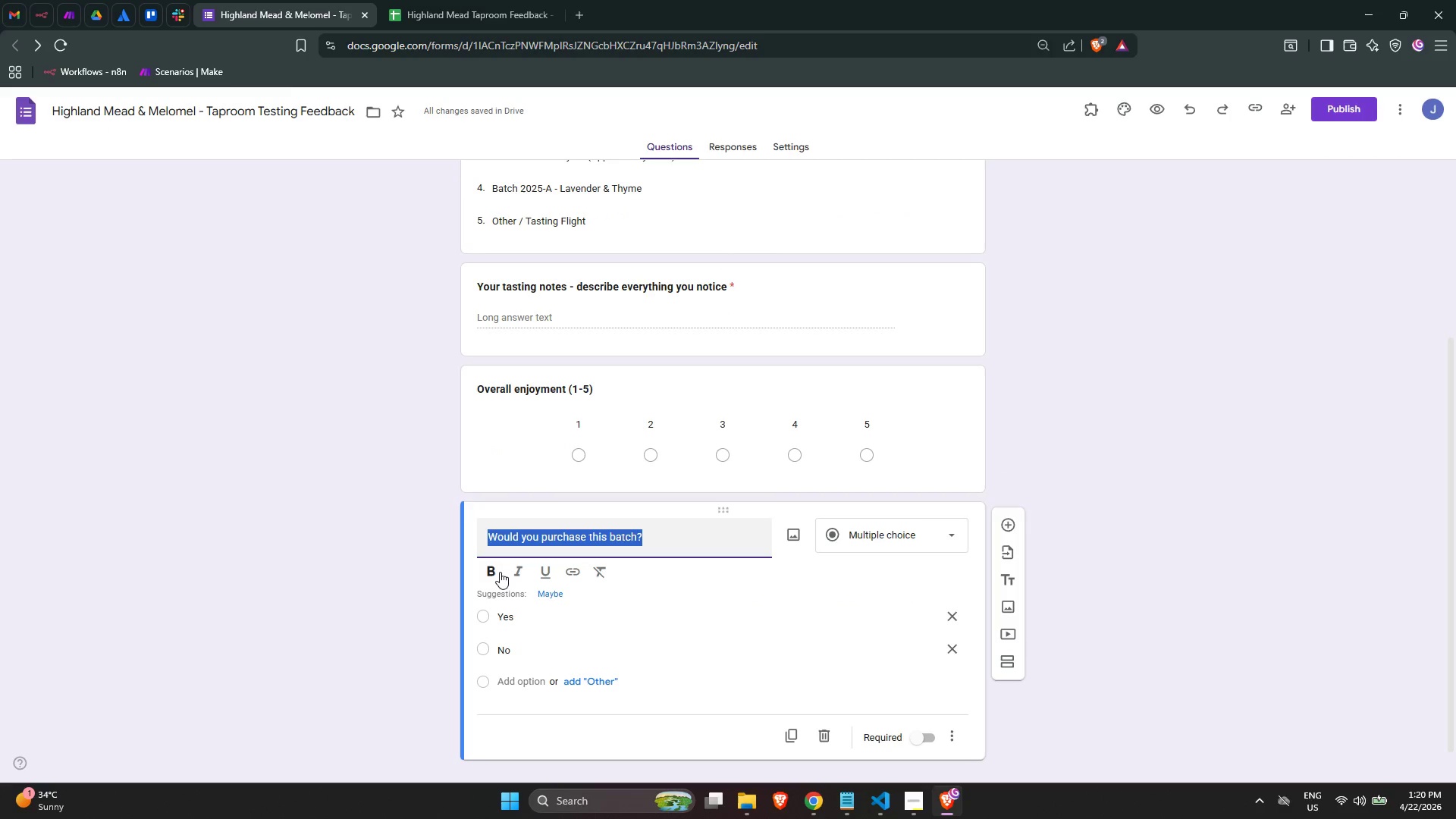 
left_click([502, 572])
 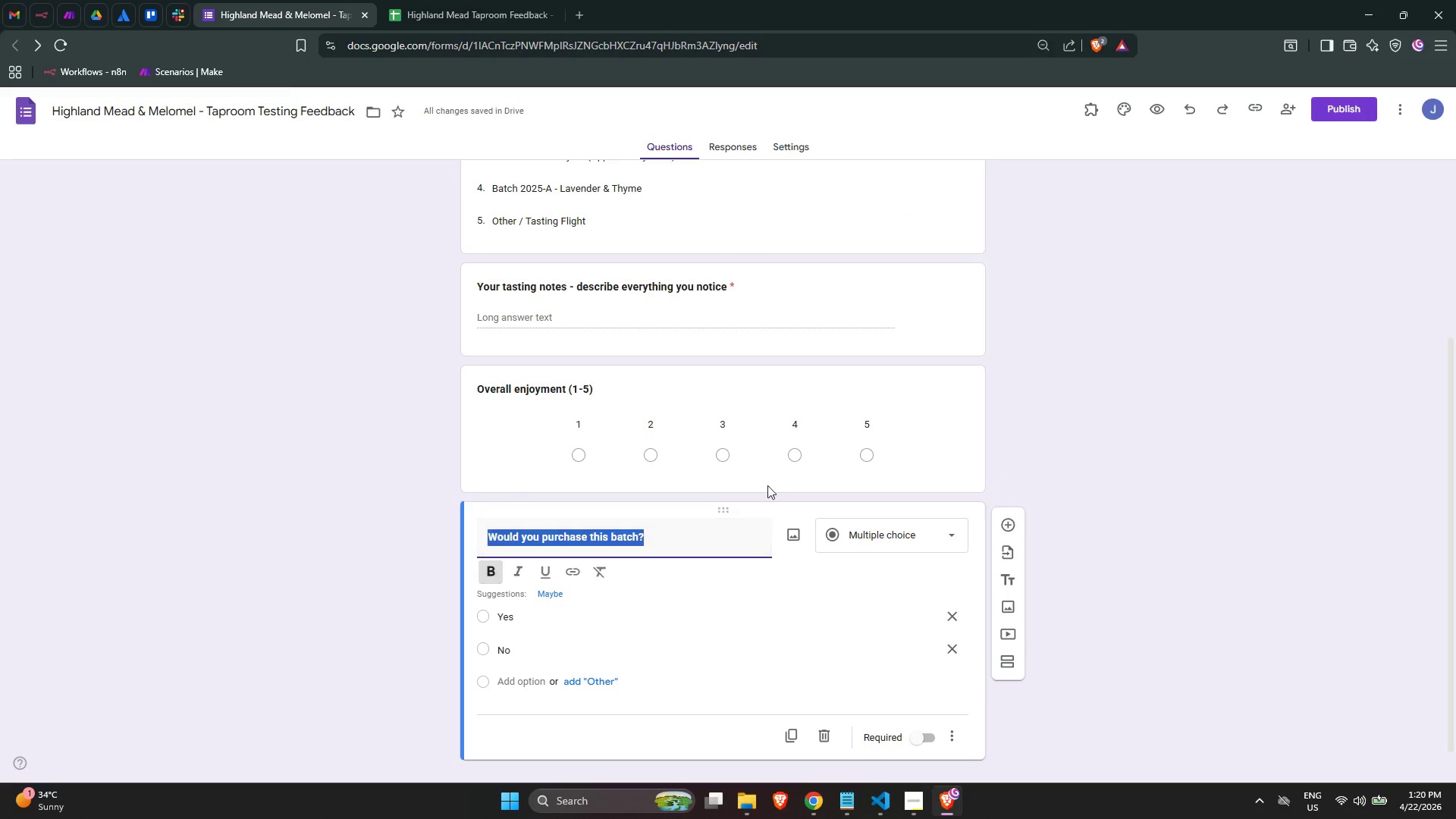 
left_click([1169, 416])
 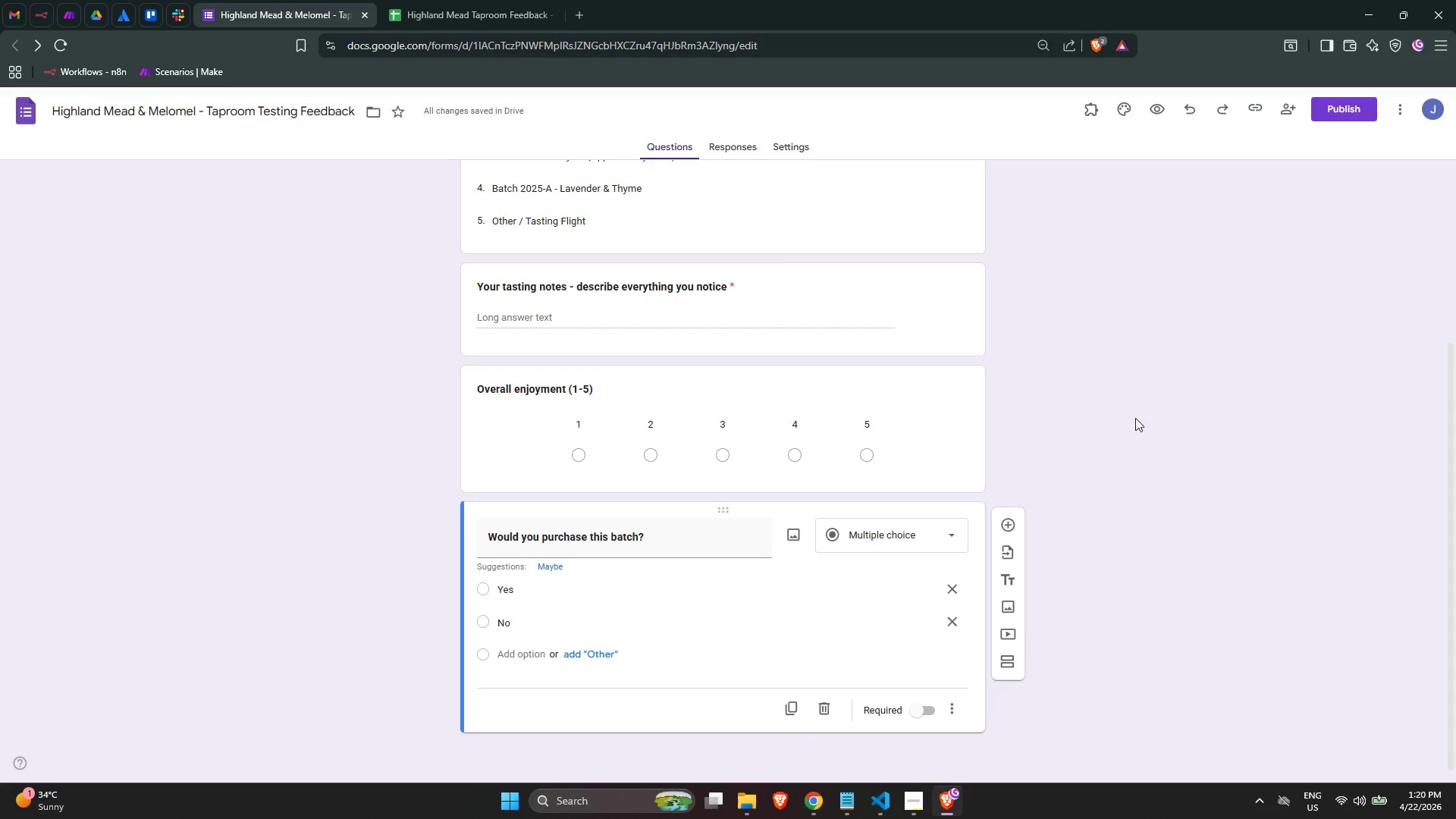 
wait(8.38)
 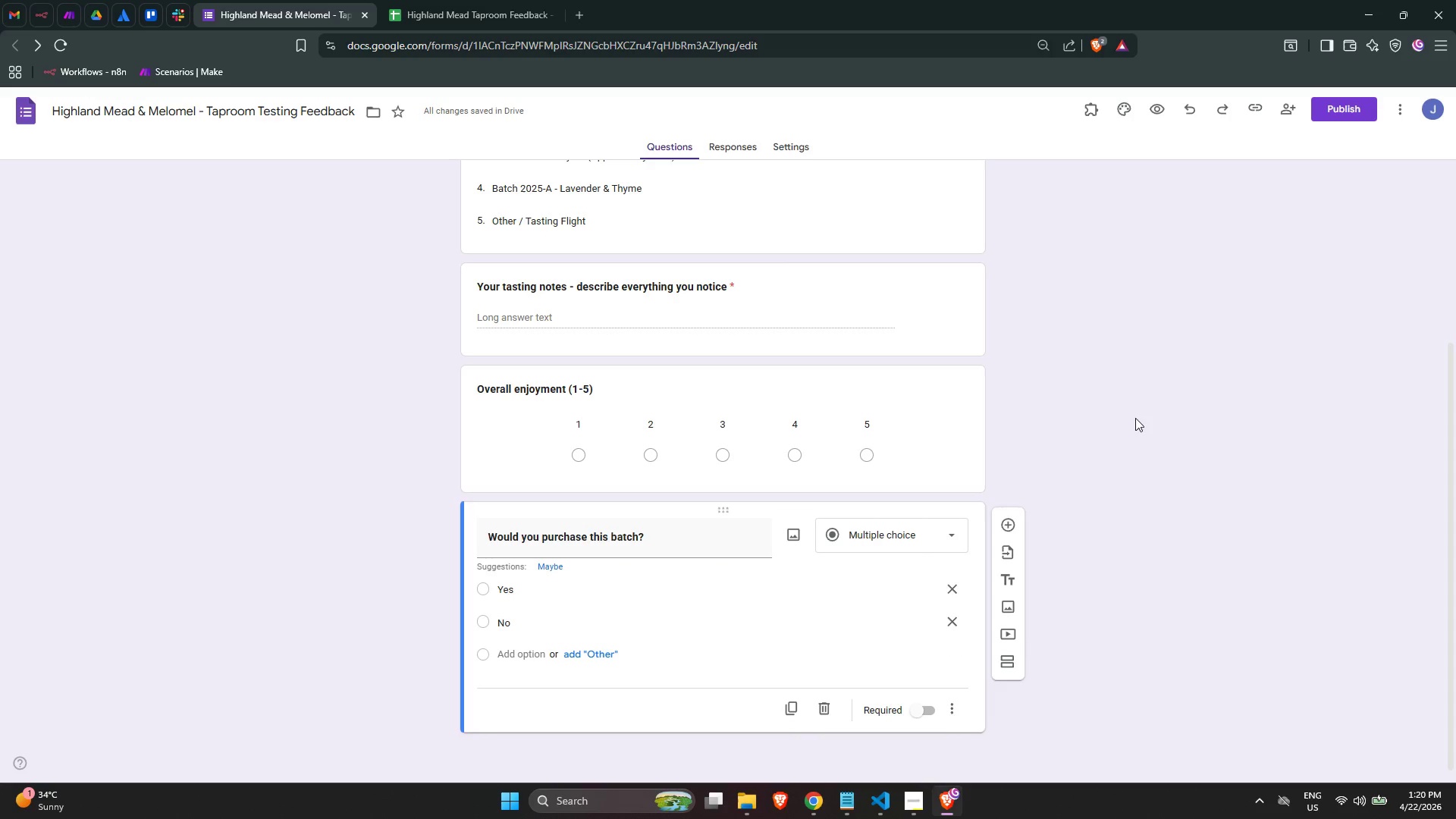 
scroll: coordinate [877, 373], scroll_direction: up, amount: 6.0
 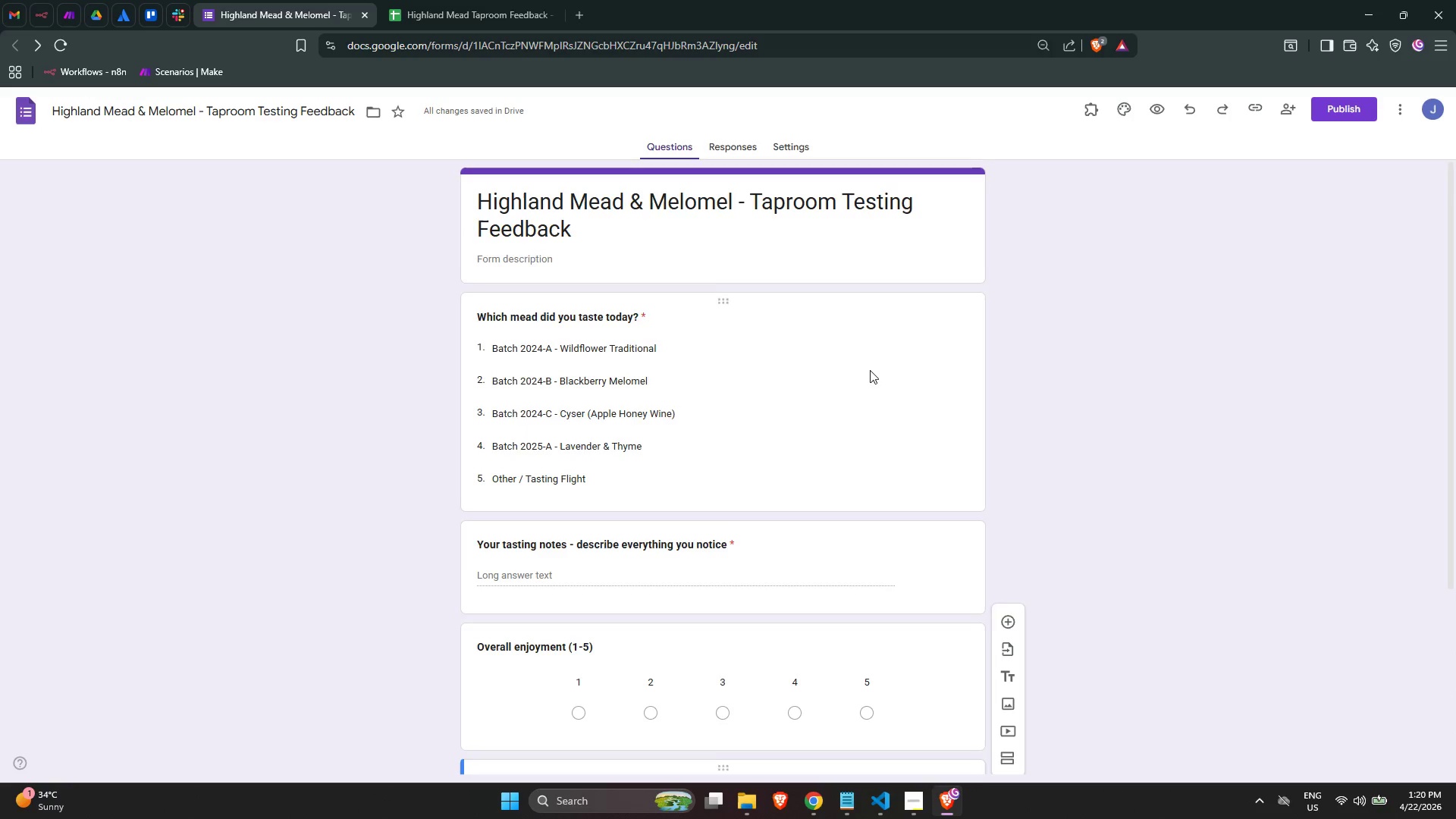 
scroll: coordinate [855, 393], scroll_direction: down, amount: 4.0
 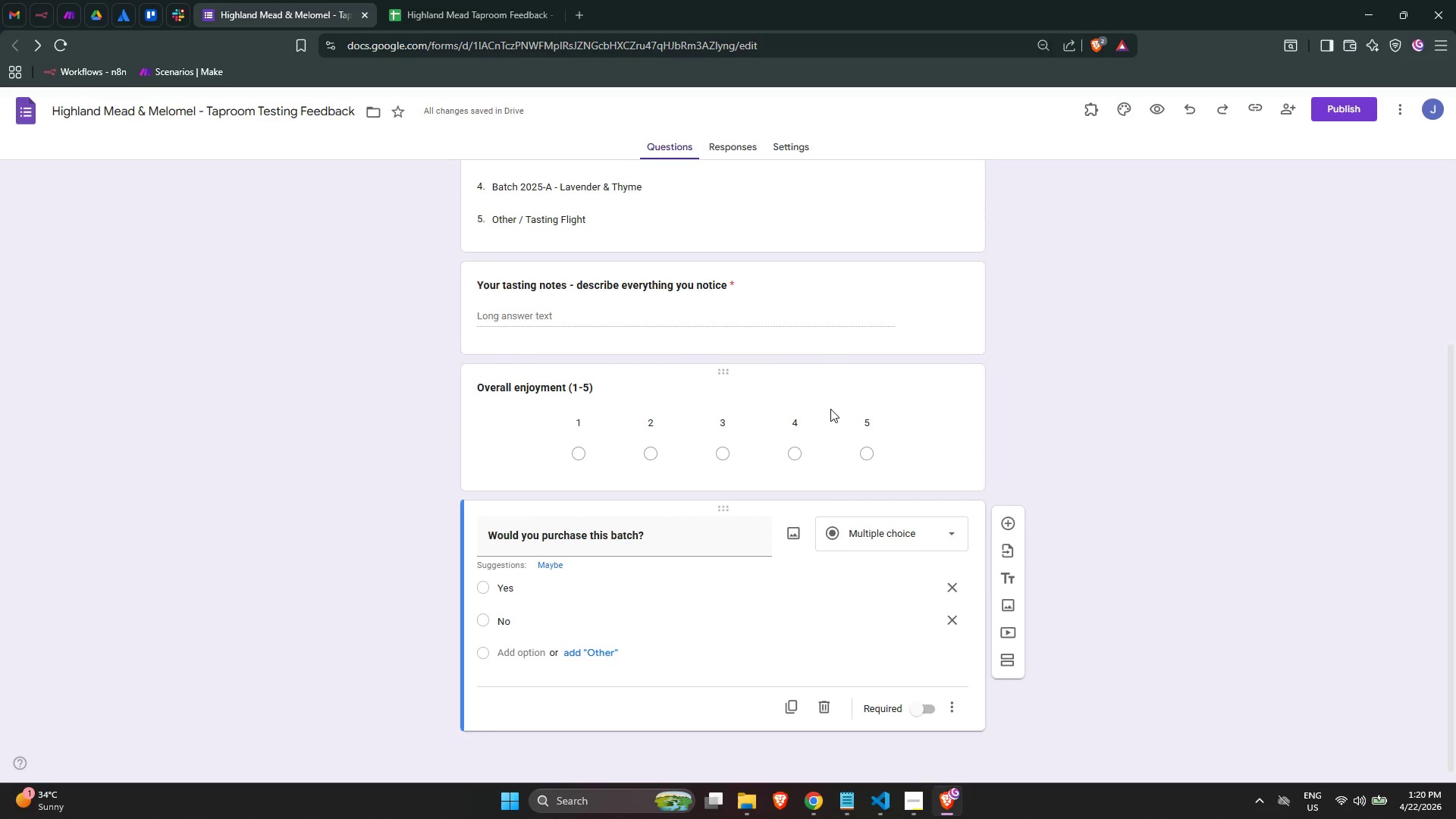 
wait(18.66)
 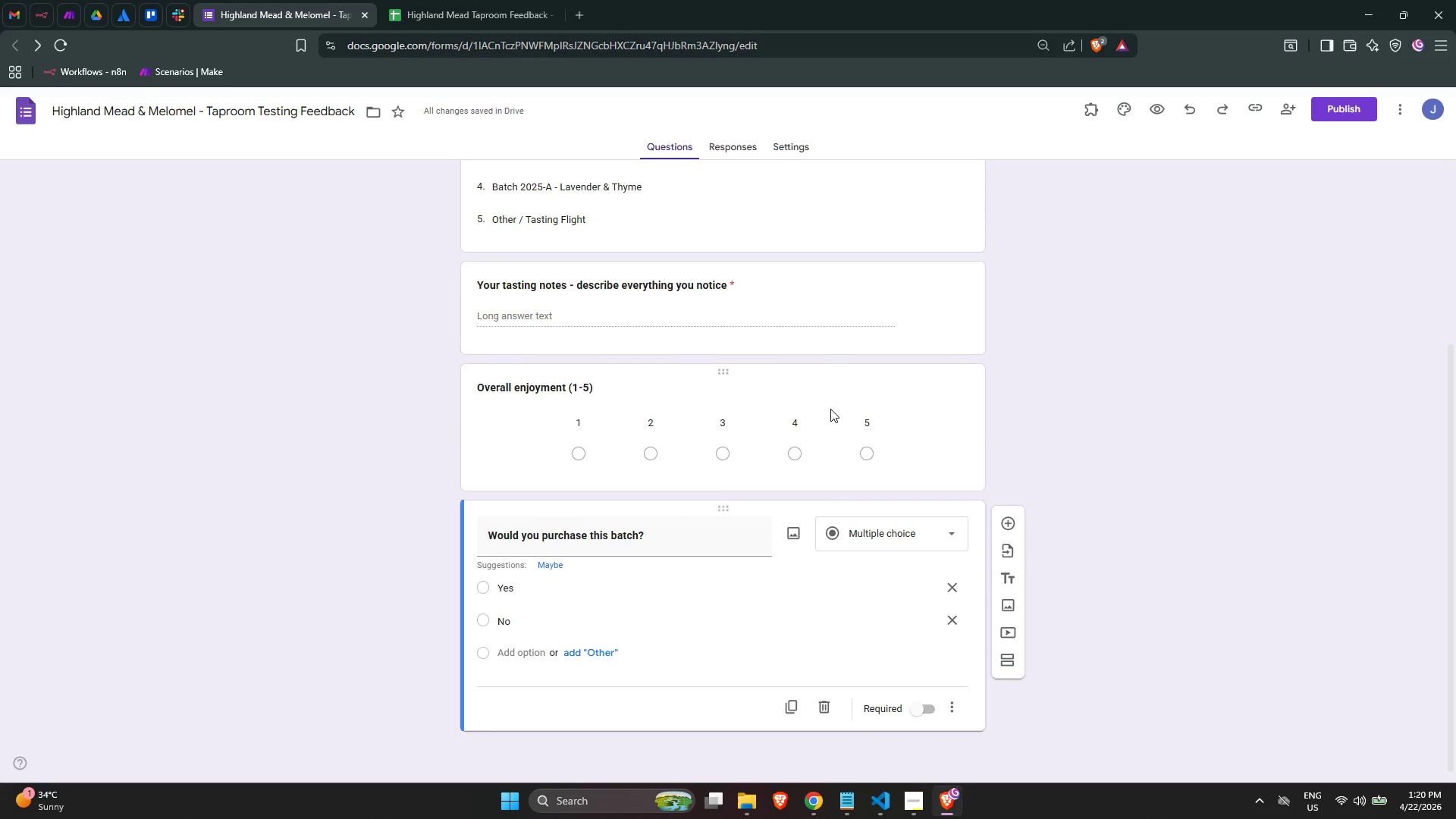 
left_click([461, 0])
 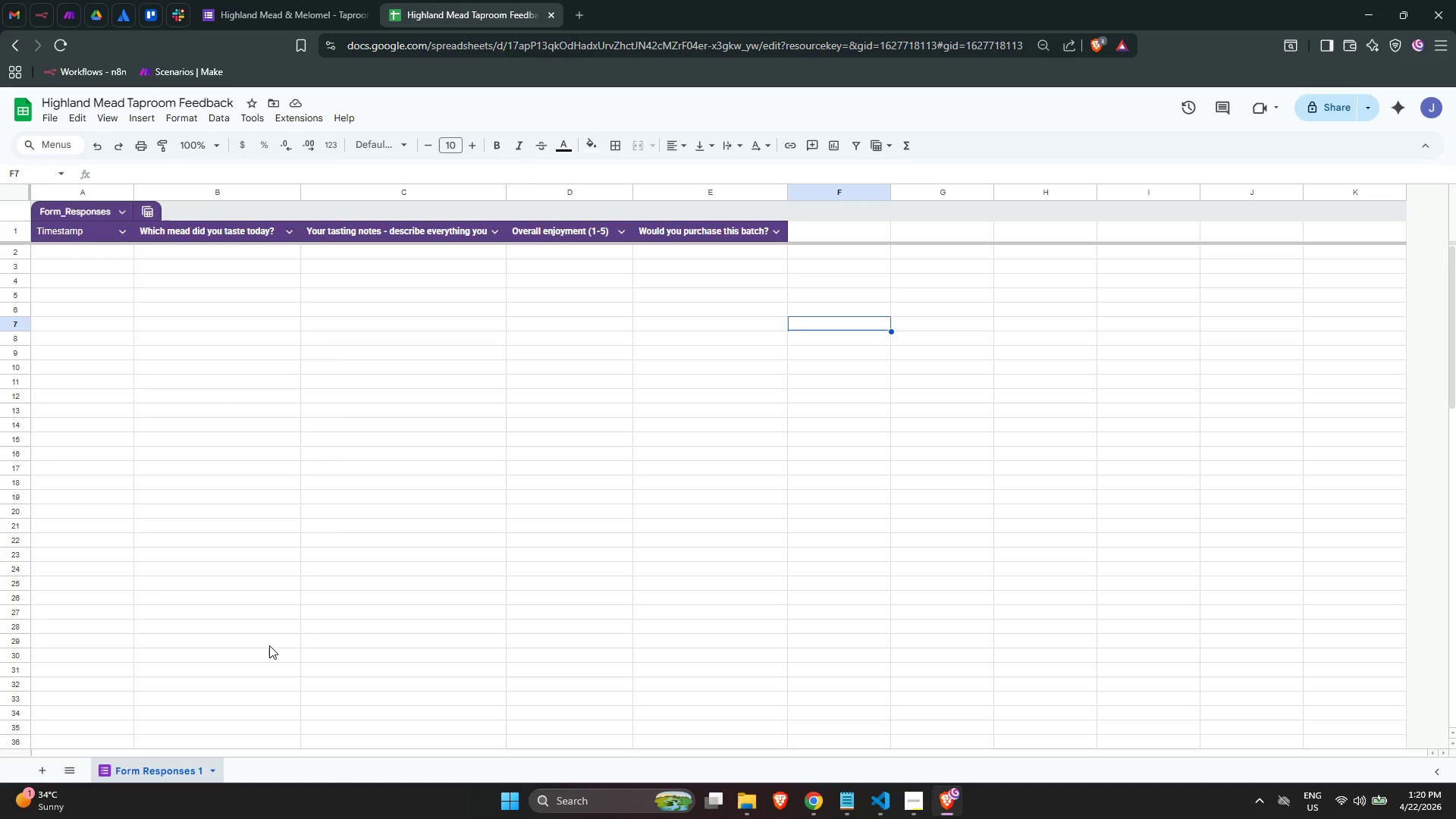 
wait(16.56)
 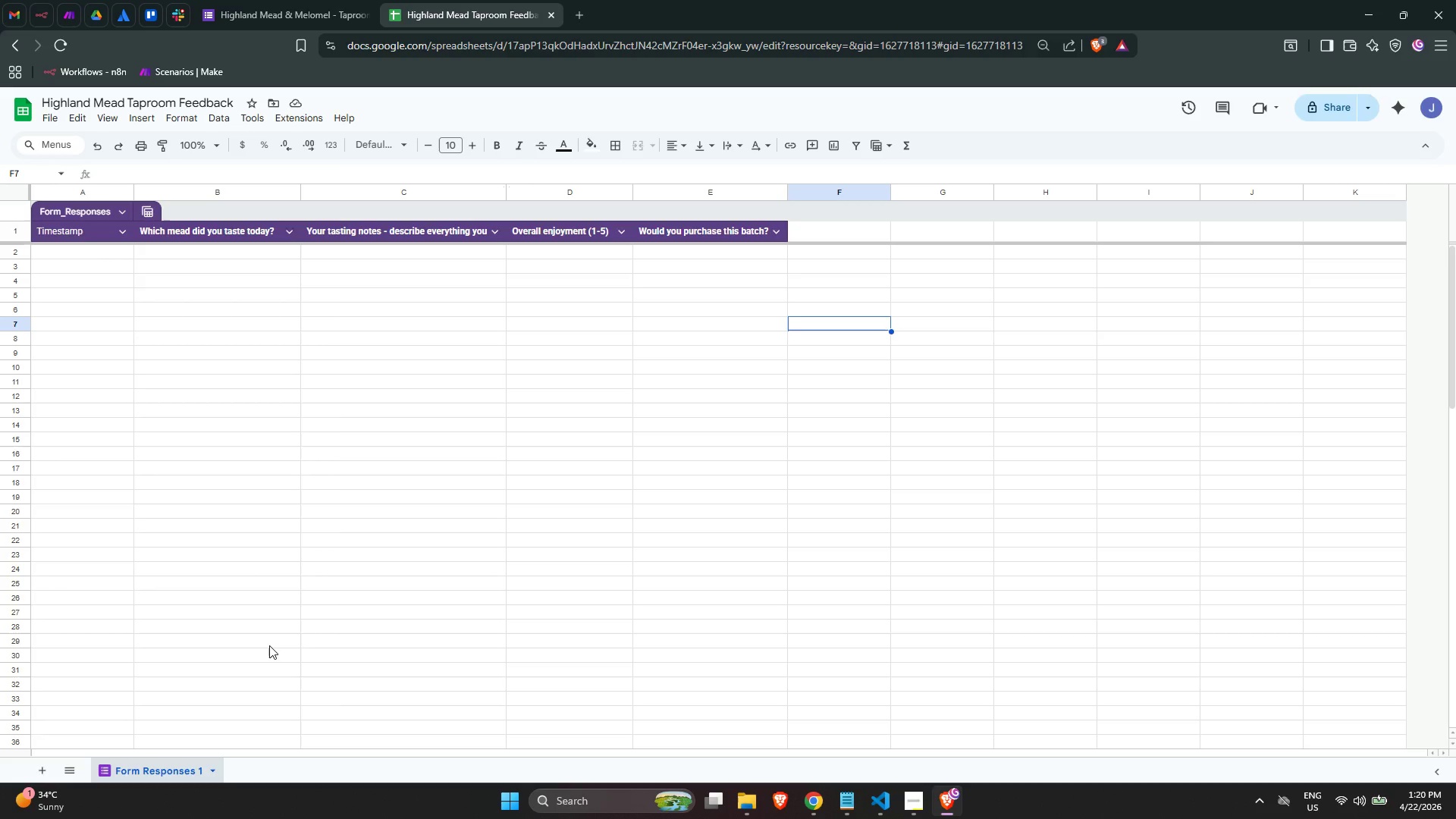 
left_click([52, 761])
 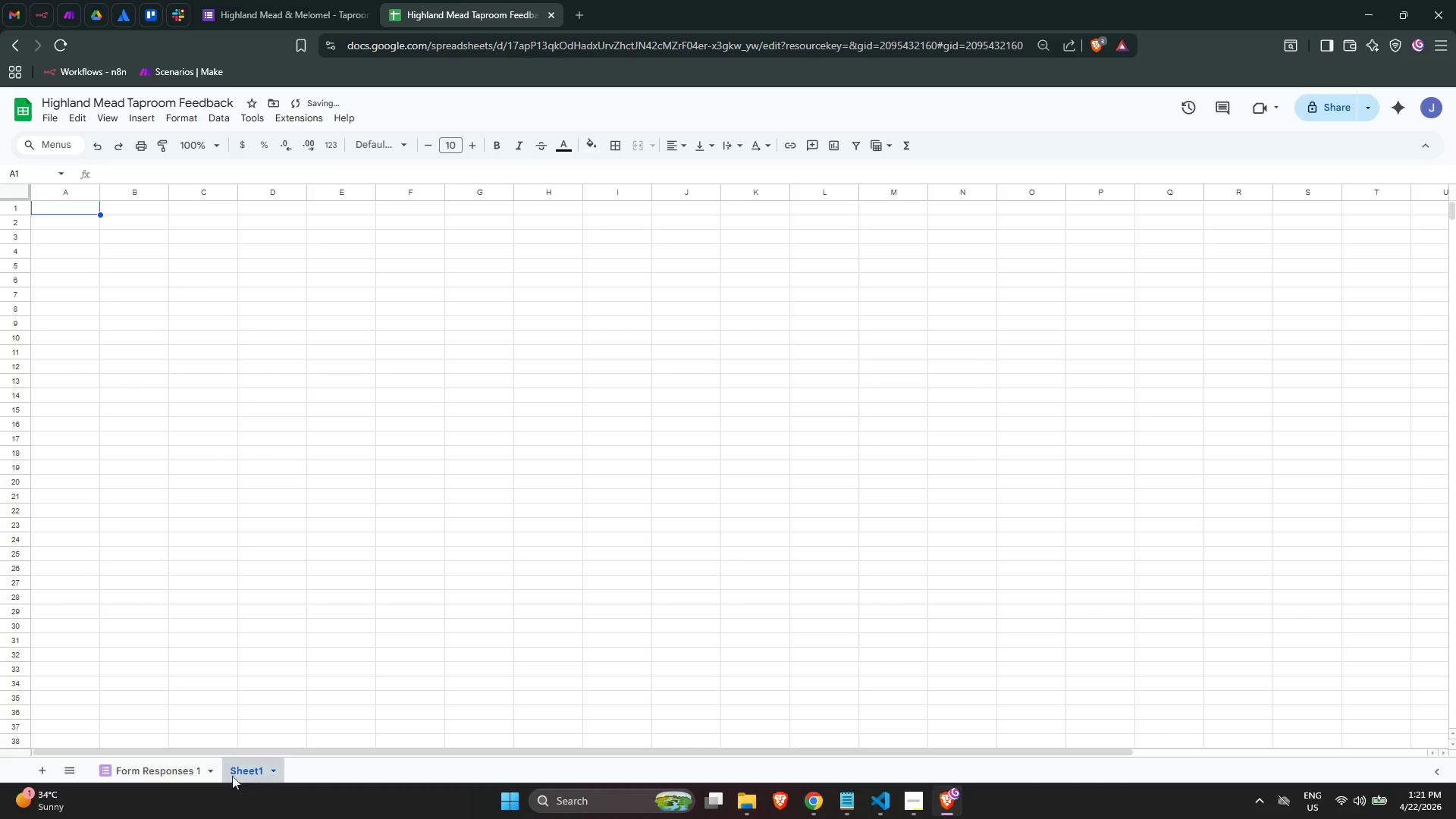 
double_click([246, 776])
 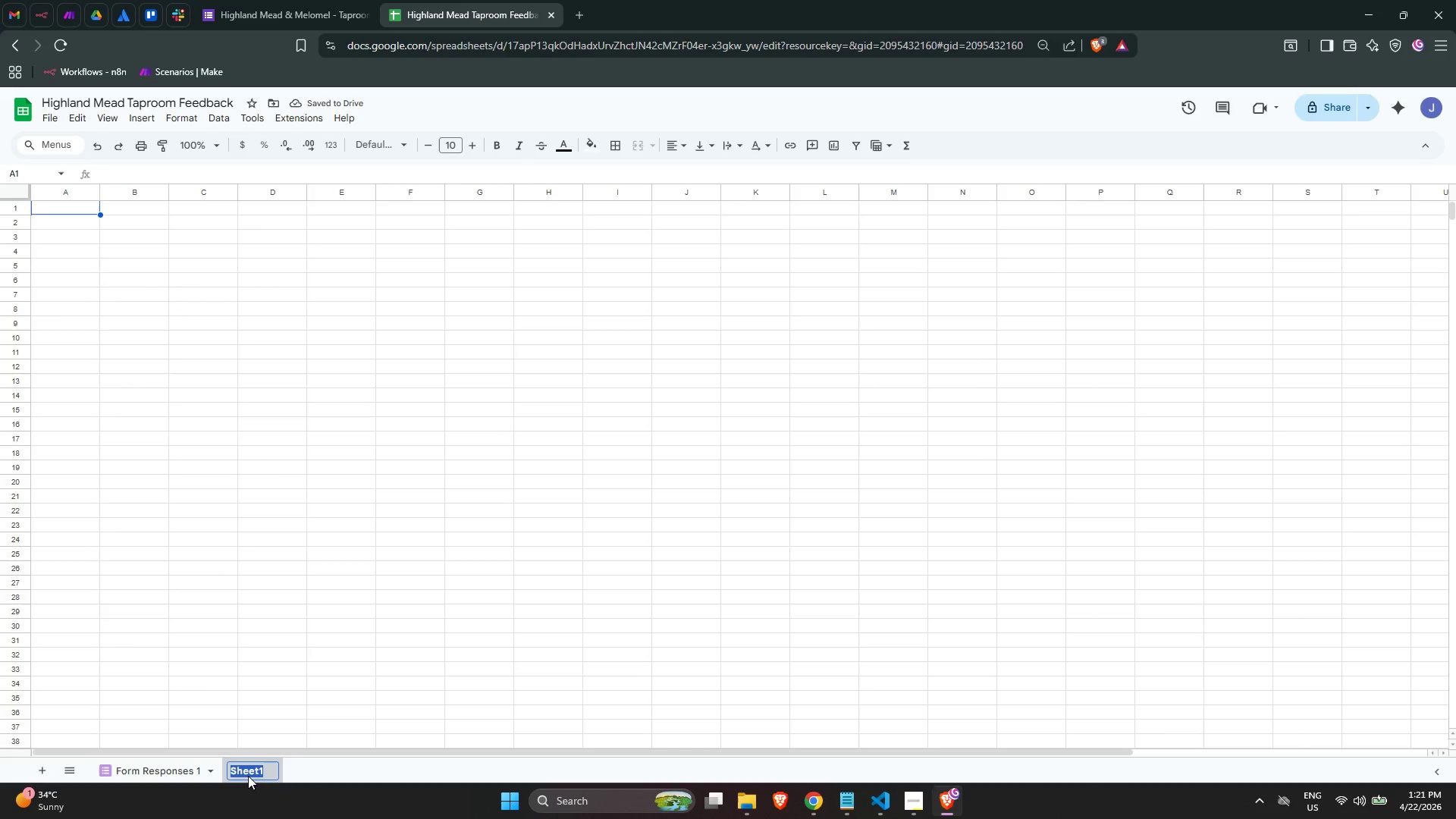 
type(b)
key(Backspace)
type(Batch Quality Archive)
 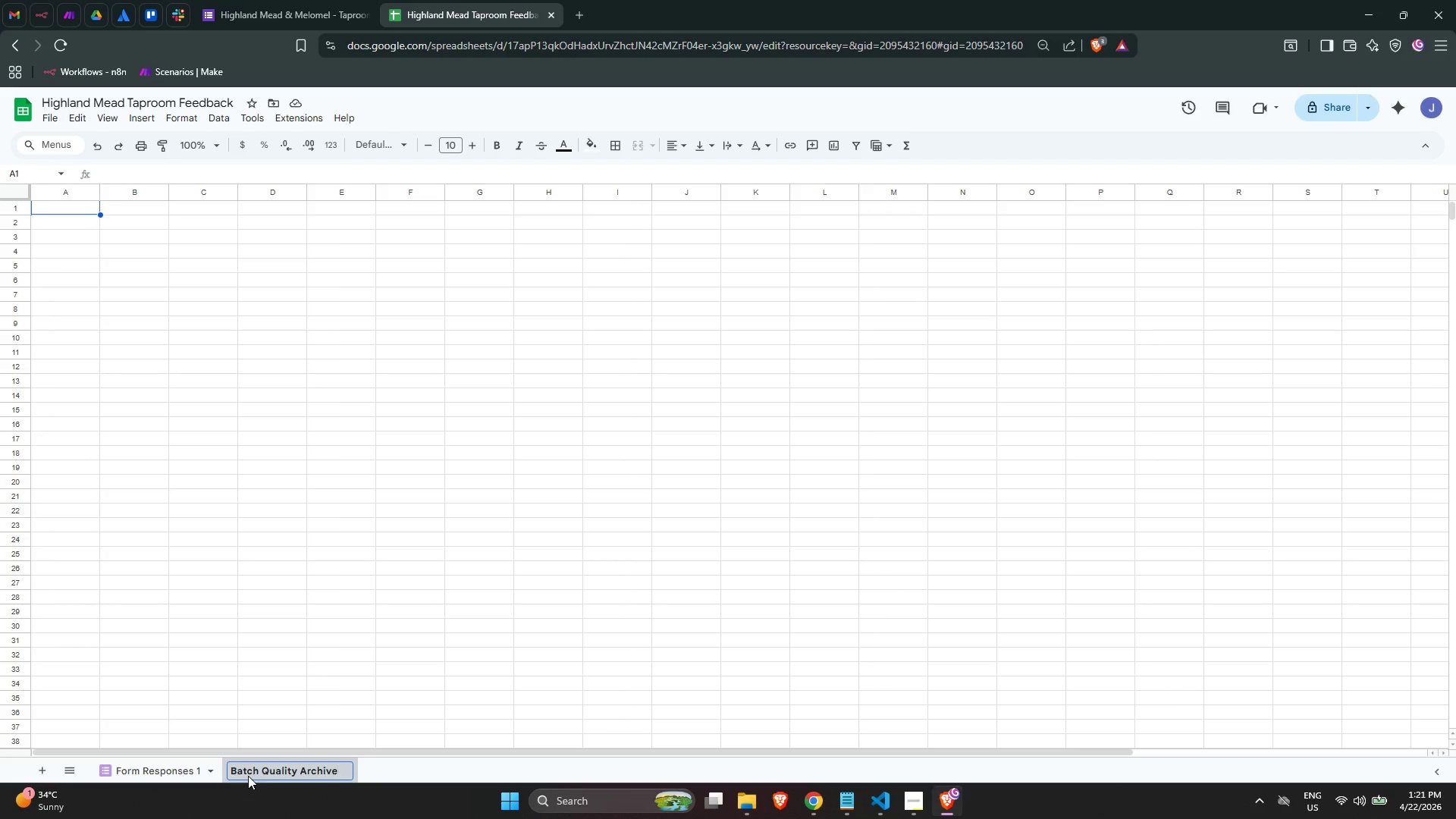 
key(Enter)
 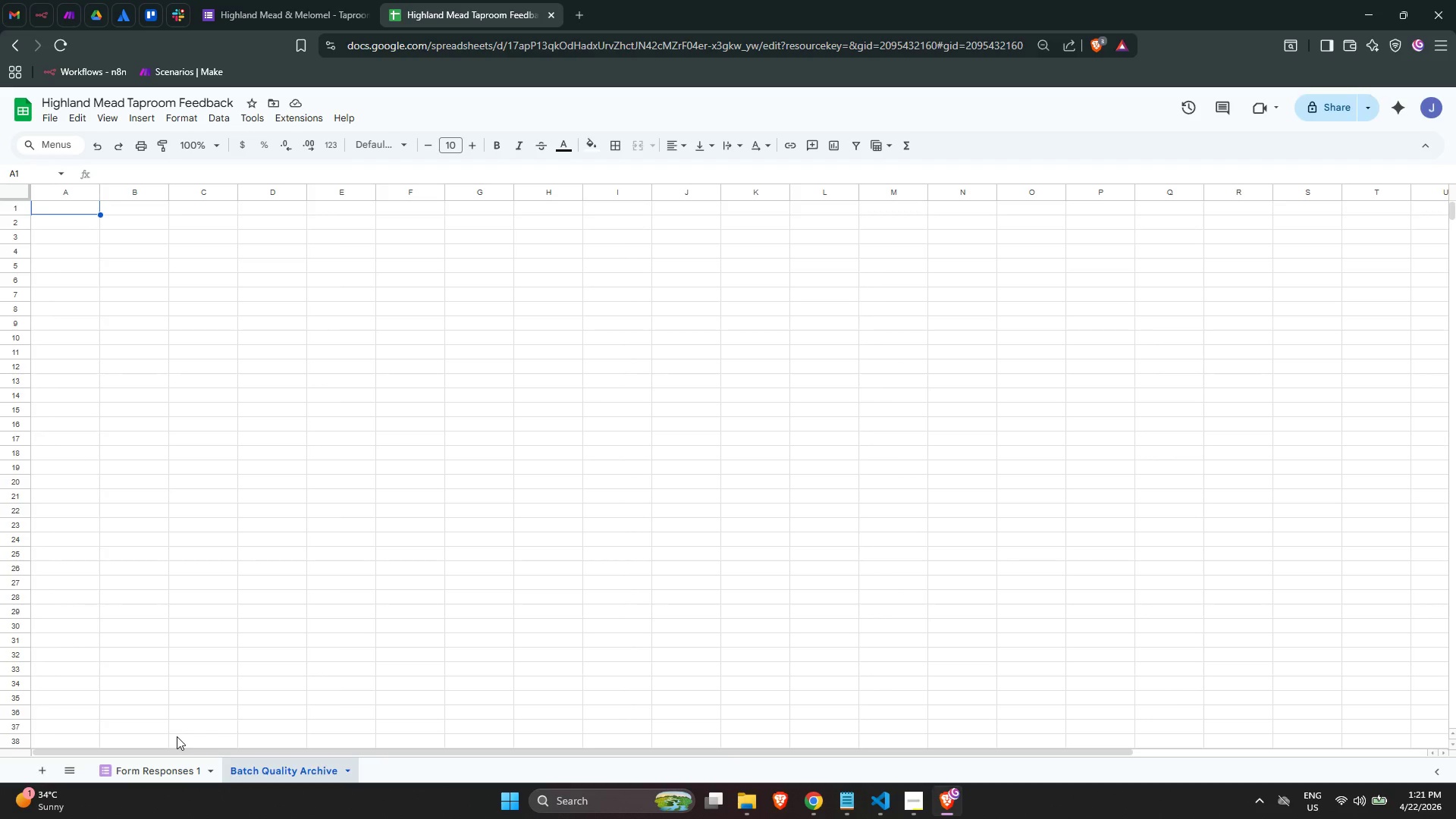 
wait(40.77)
 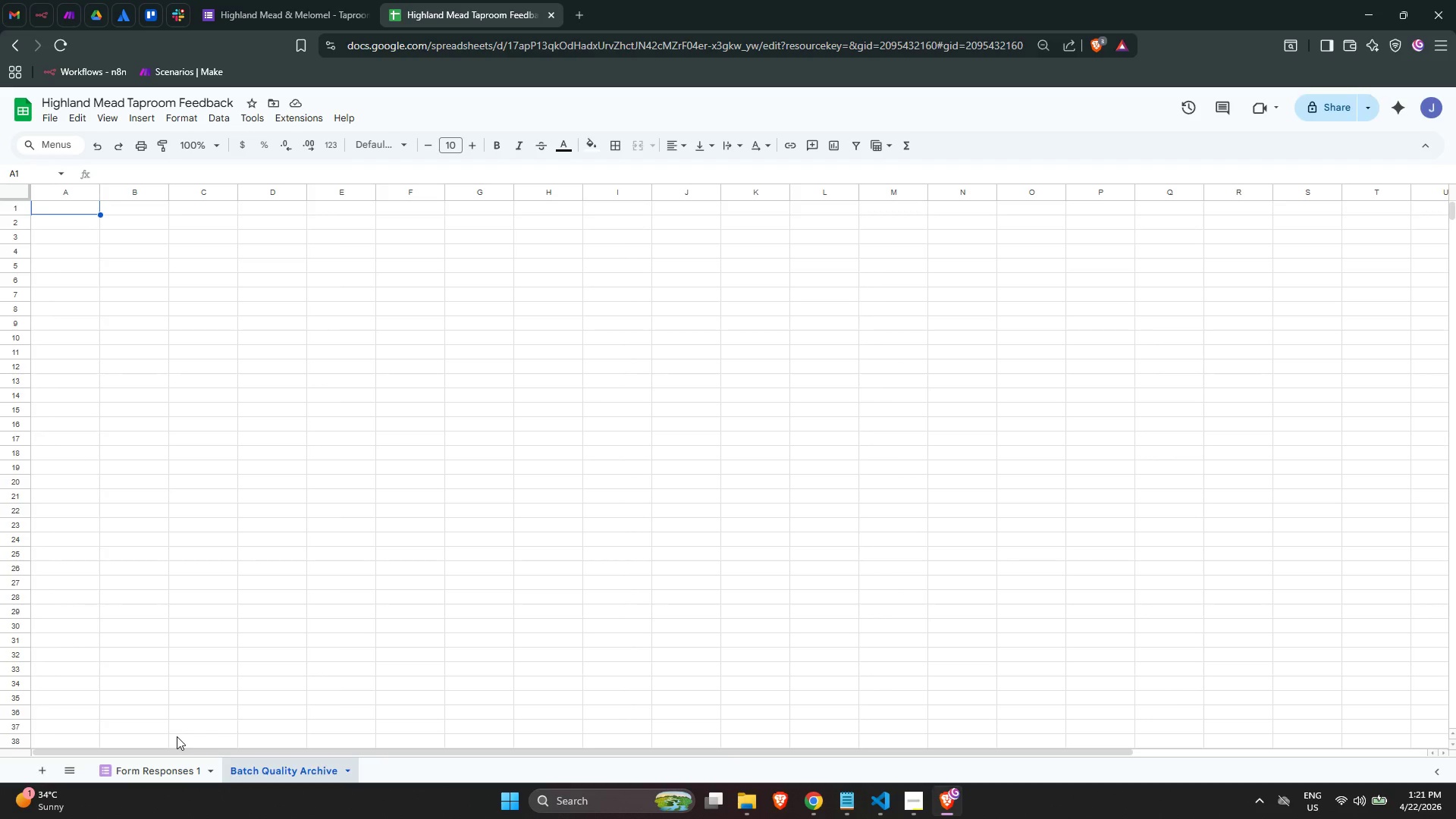 
left_click([144, 215])
 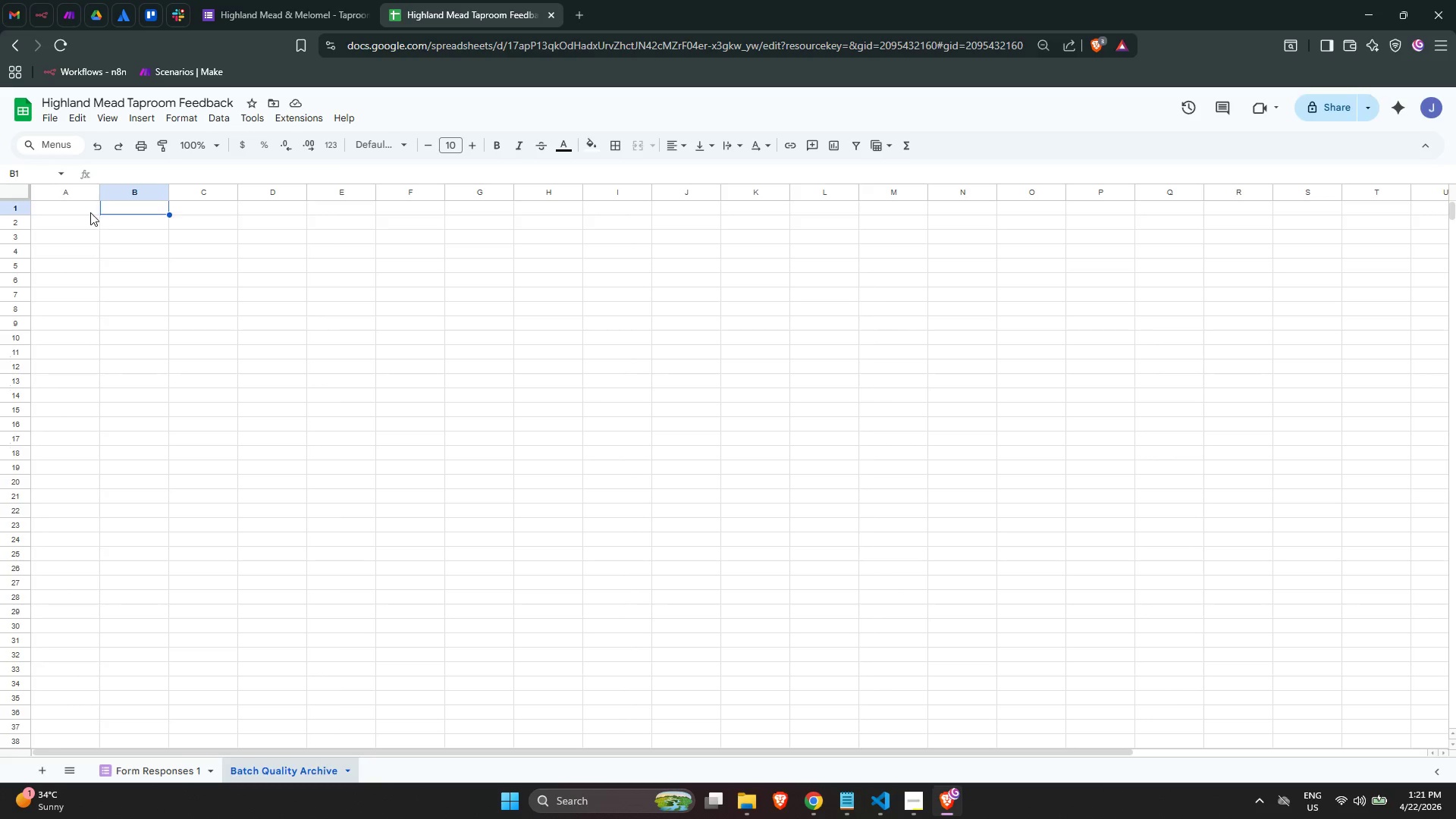 
left_click([83, 211])
 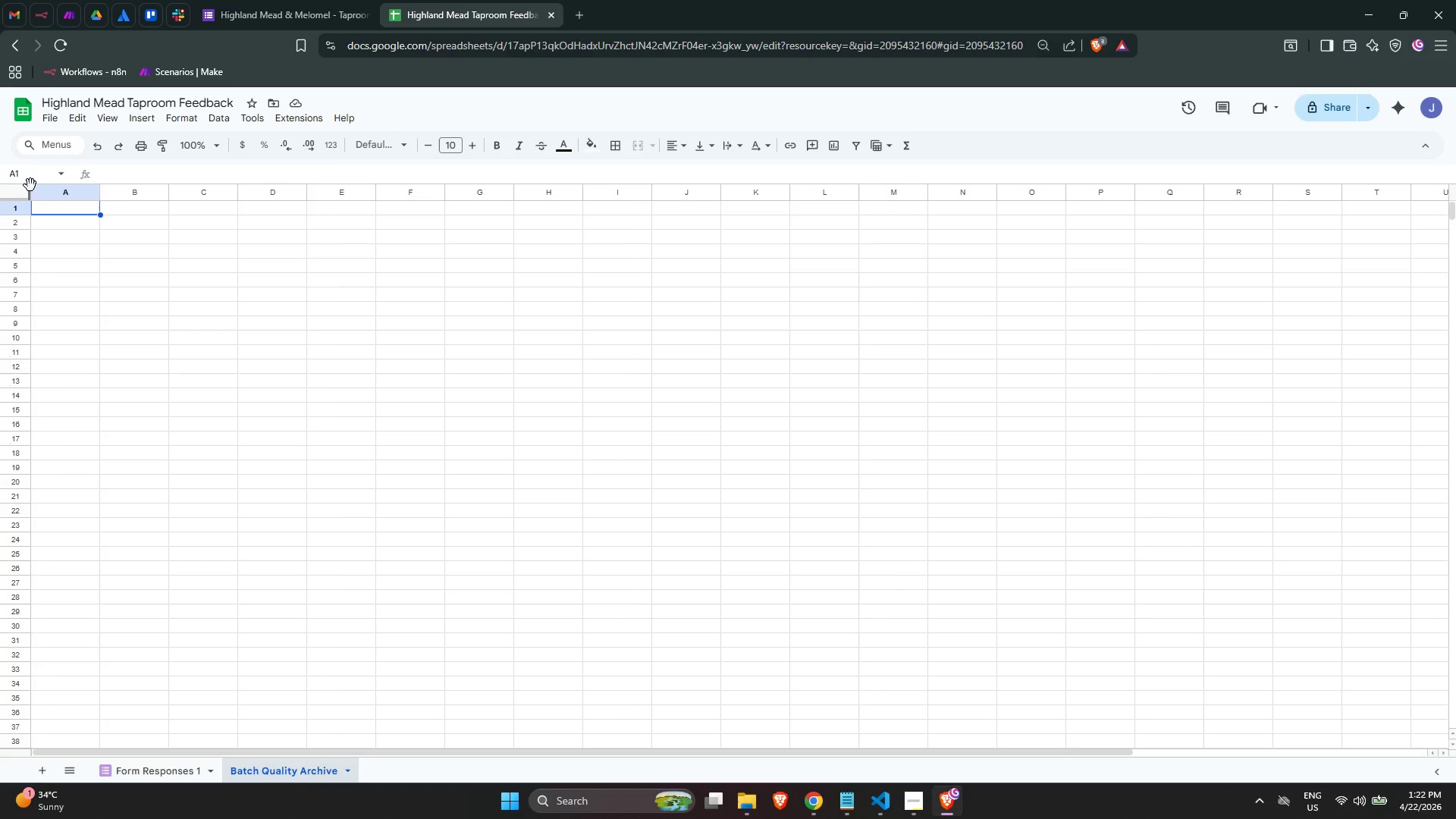 
wait(10.83)
 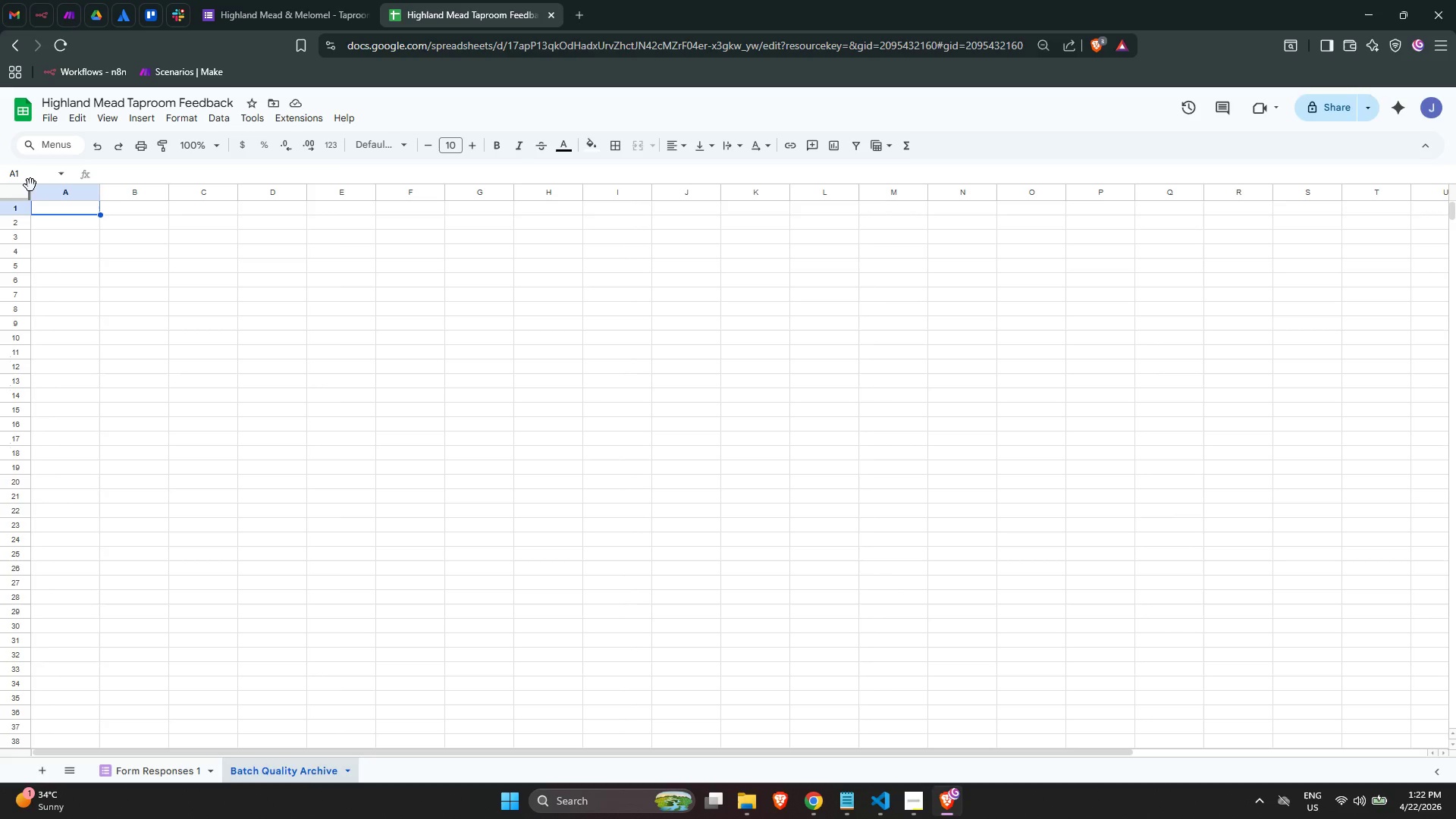 
type(Logge)
key(Backspace)
key(Backspace)
type(ged At)
key(Tab)
 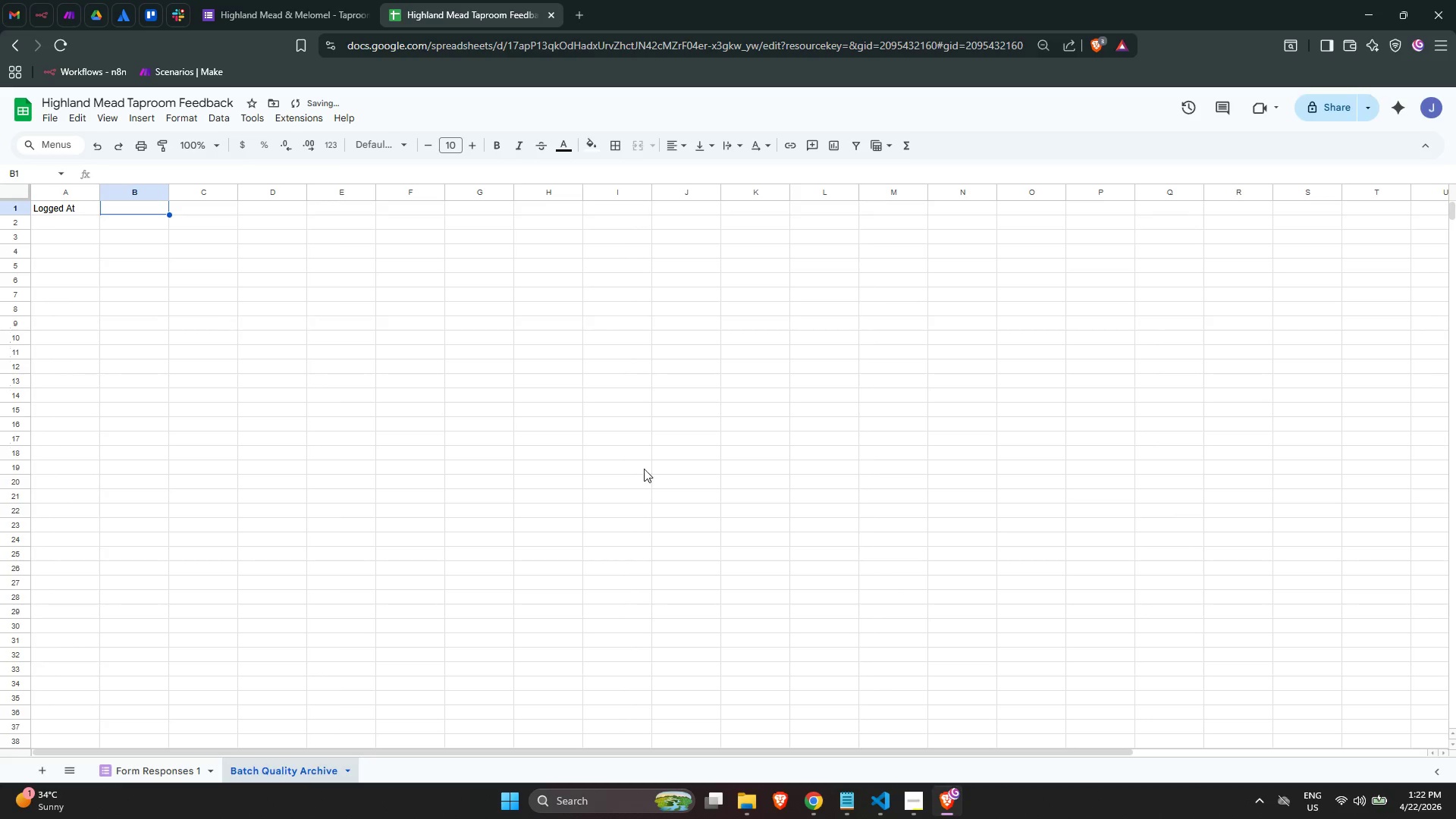 
left_click([910, 808])